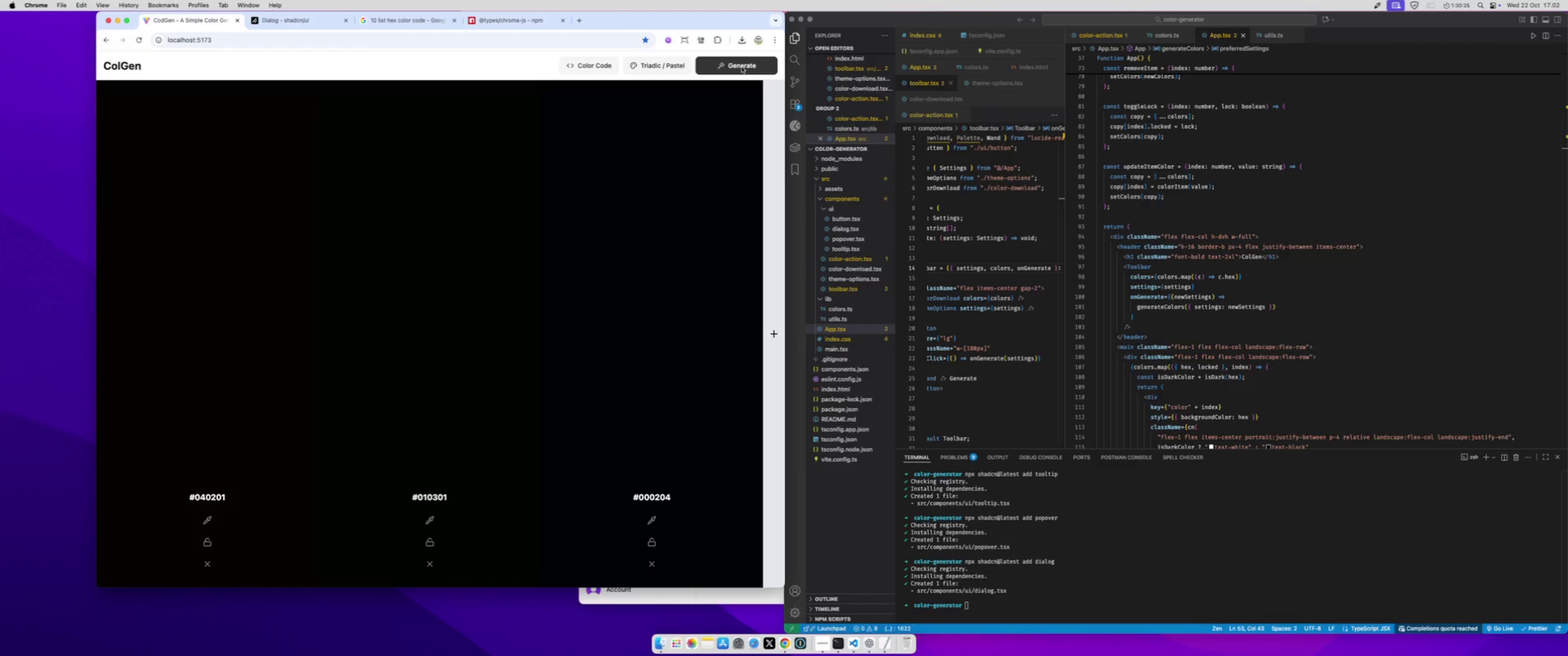 
triple_click([742, 67])
 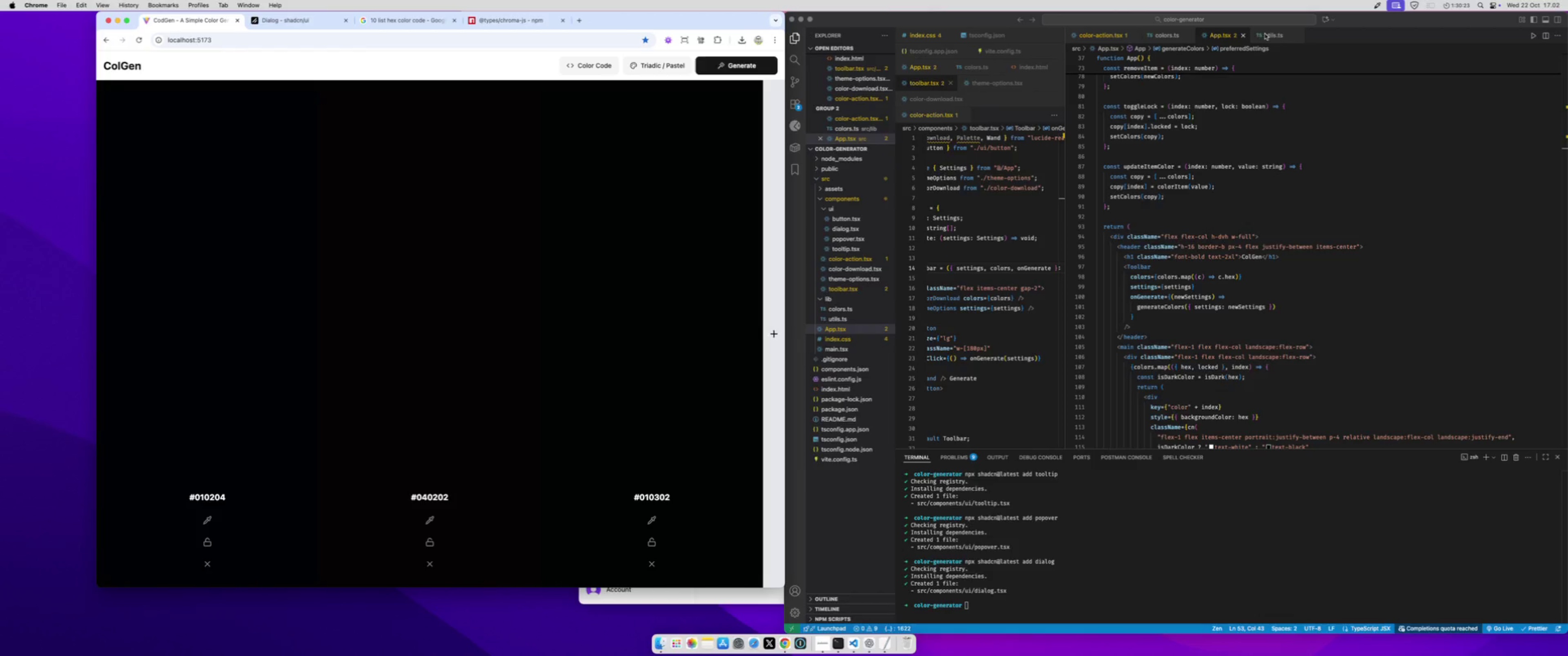 
left_click([1273, 36])
 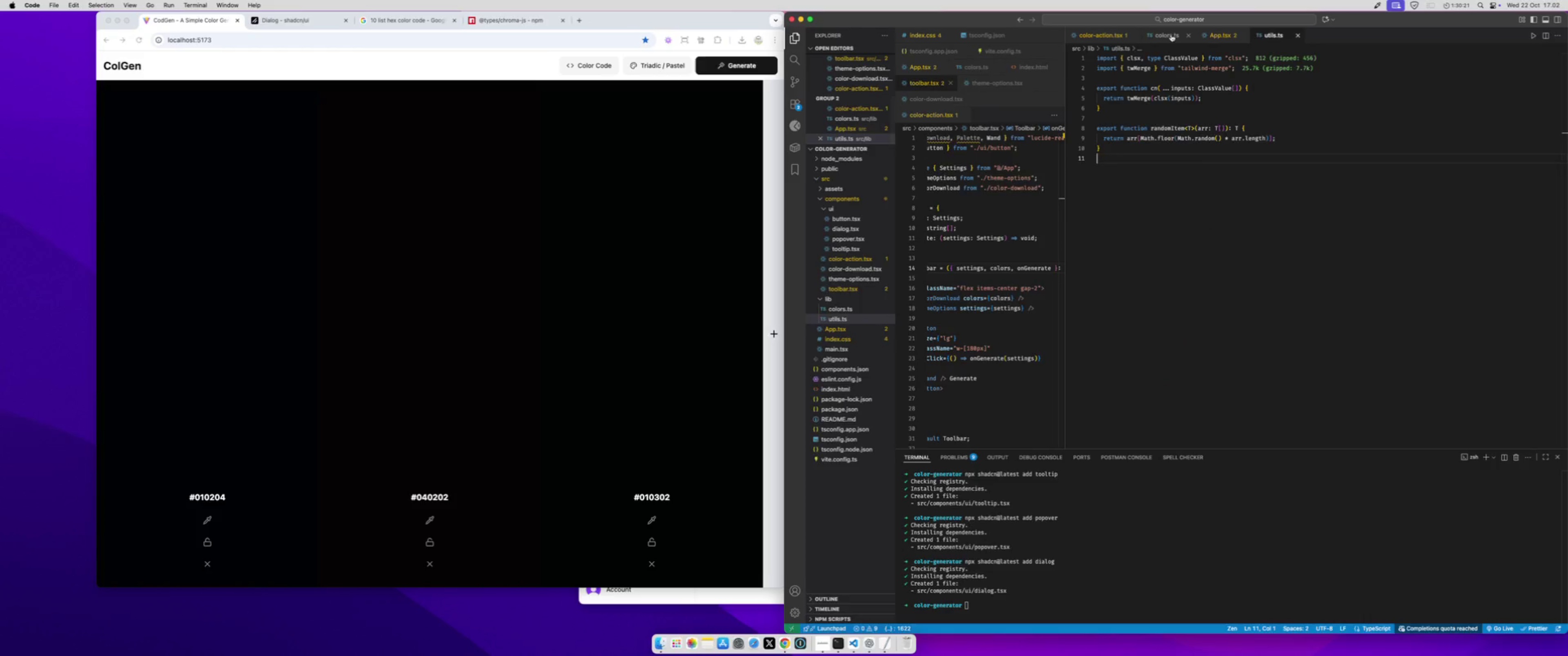 
left_click([1170, 35])
 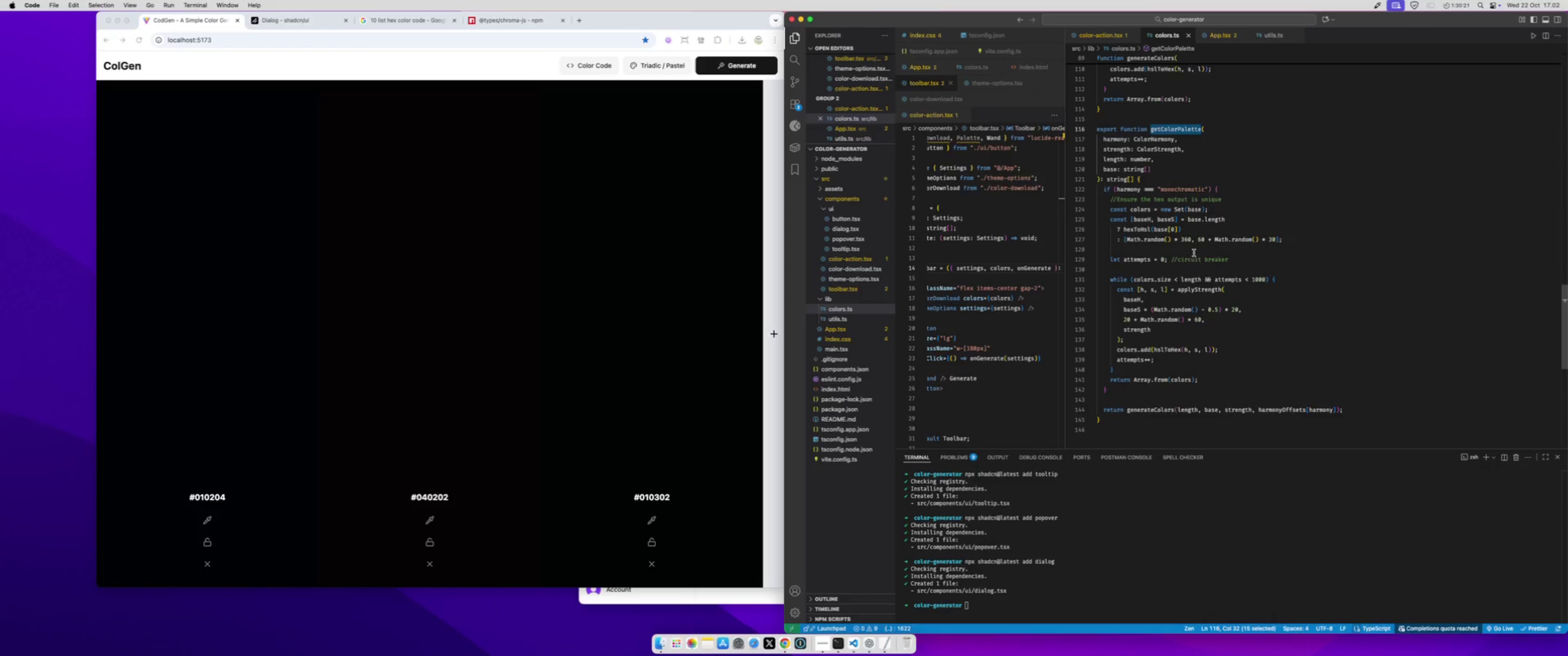 
scroll: coordinate [1194, 254], scroll_direction: up, amount: 27.0
 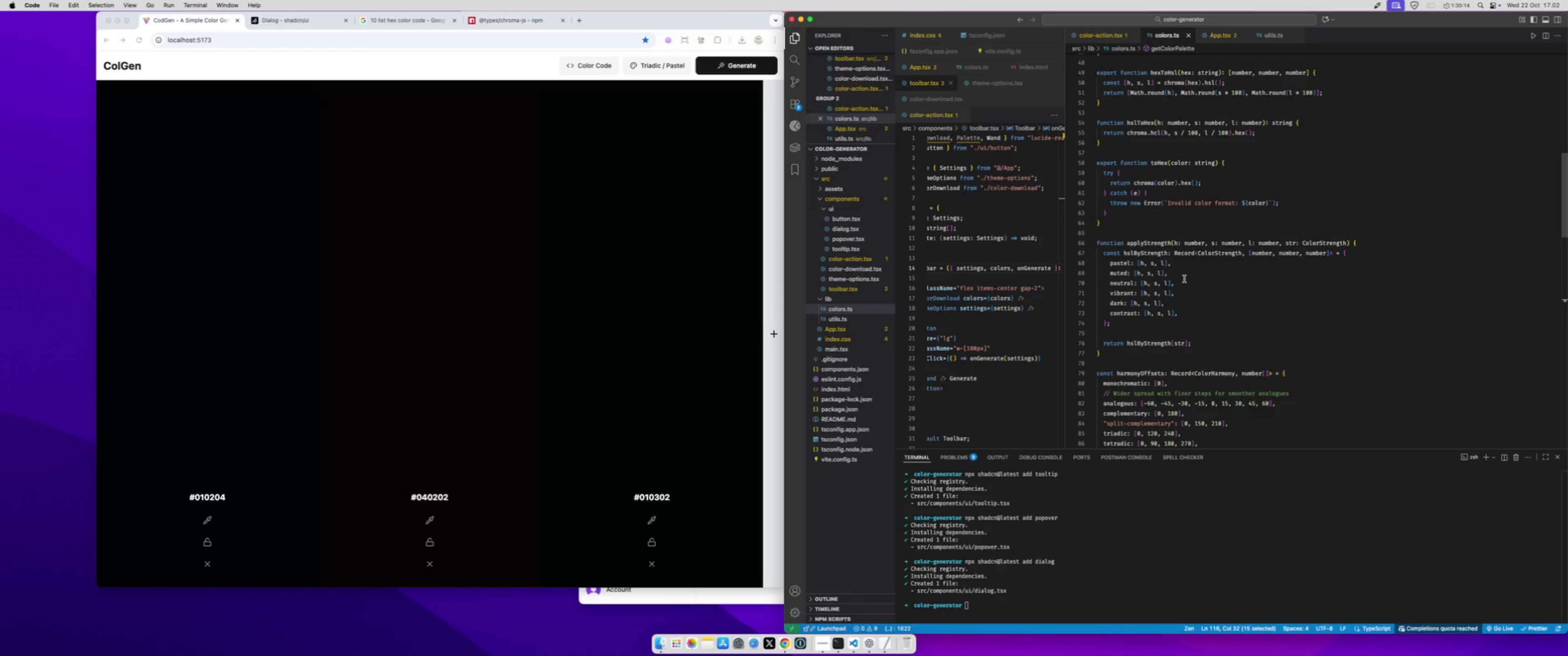 
wait(9.06)
 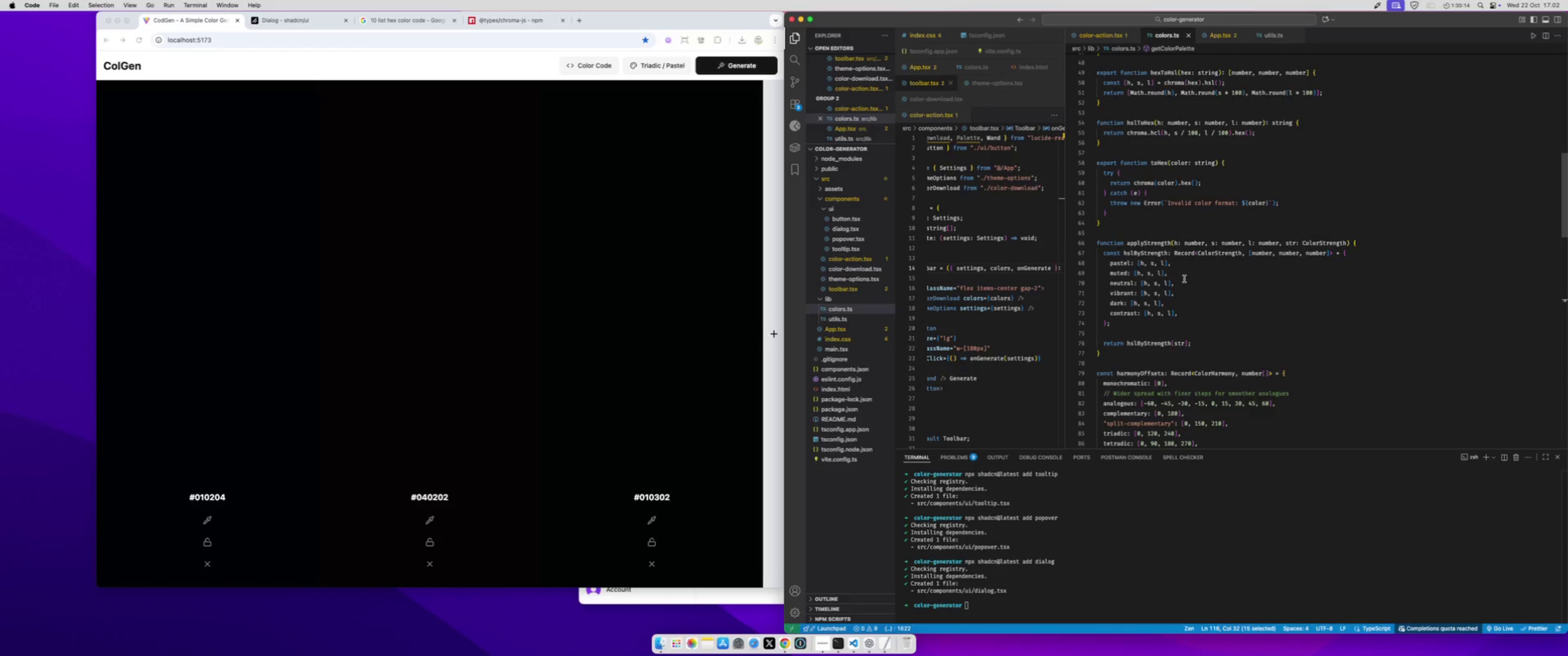 
scroll: coordinate [620, 294], scroll_direction: down, amount: 75.0
 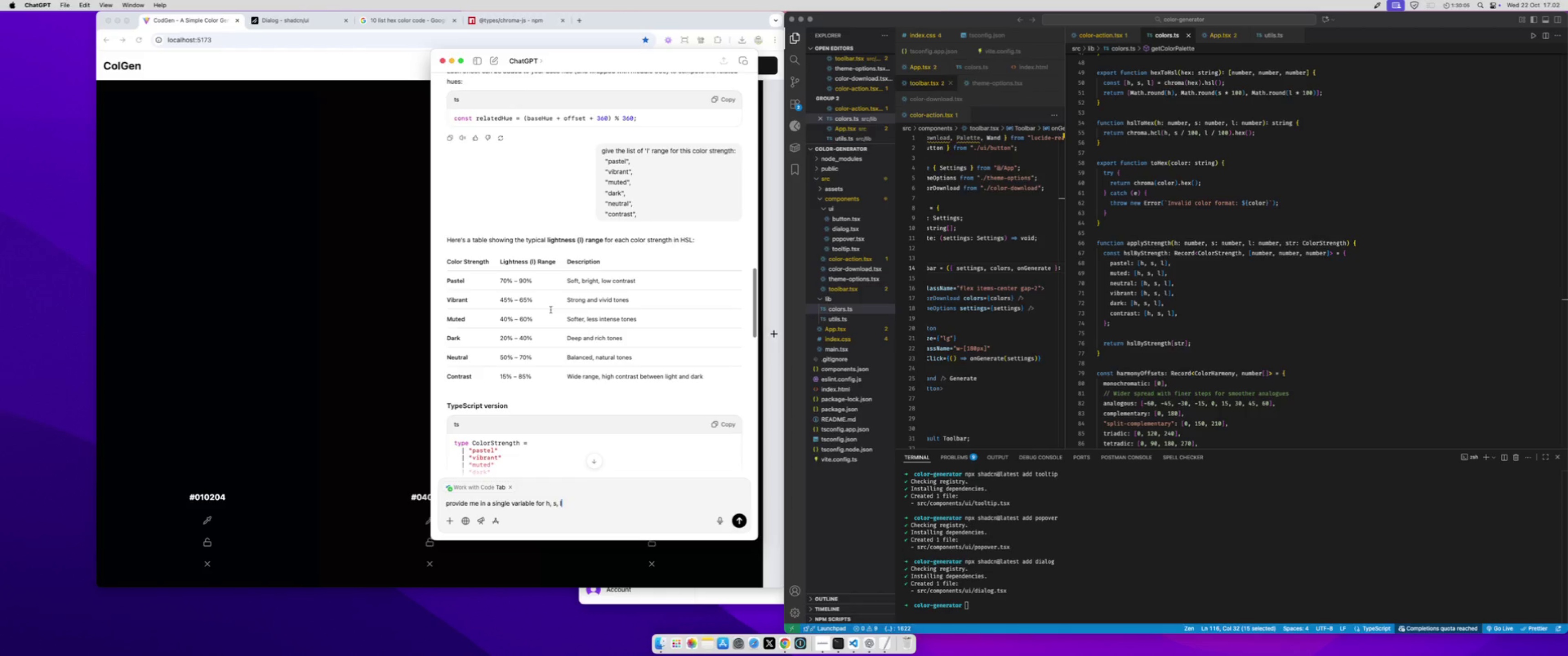 
left_click([551, 310])
 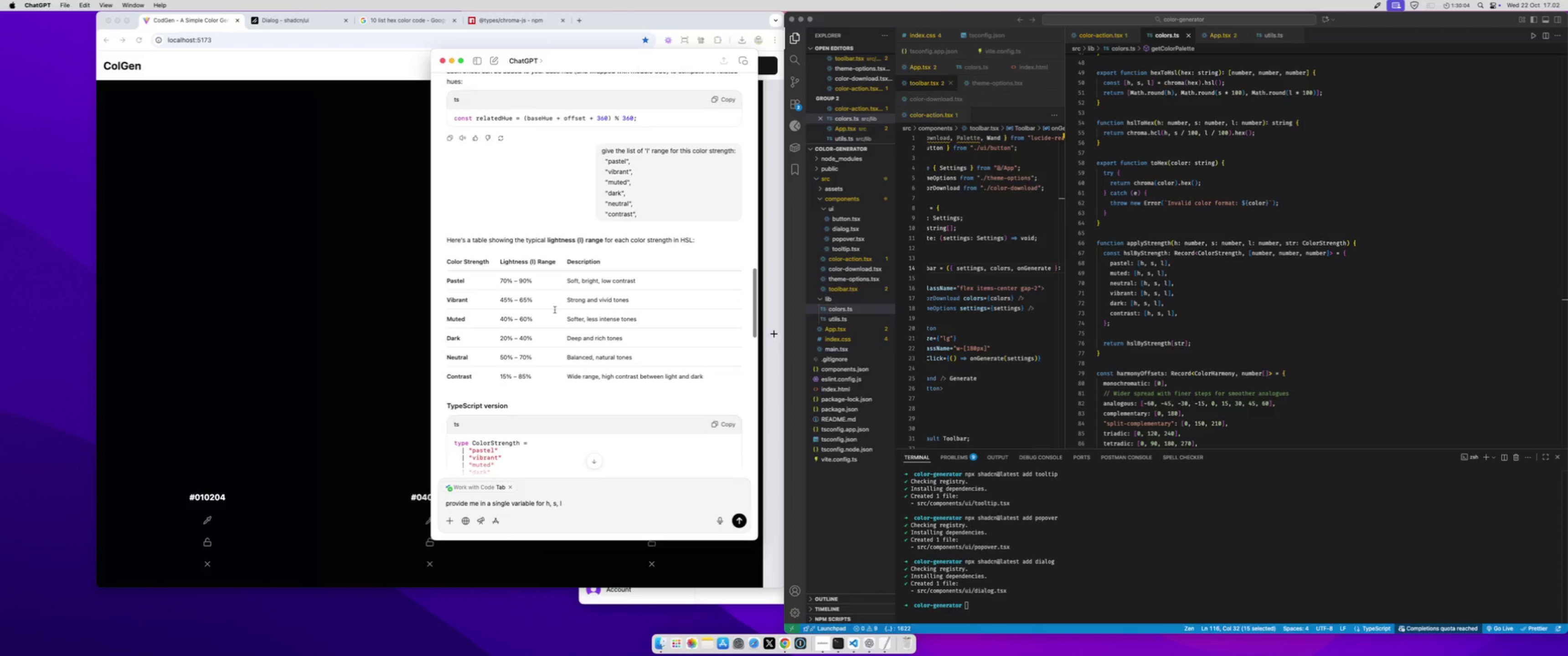 
scroll: coordinate [555, 310], scroll_direction: down, amount: 2.0
 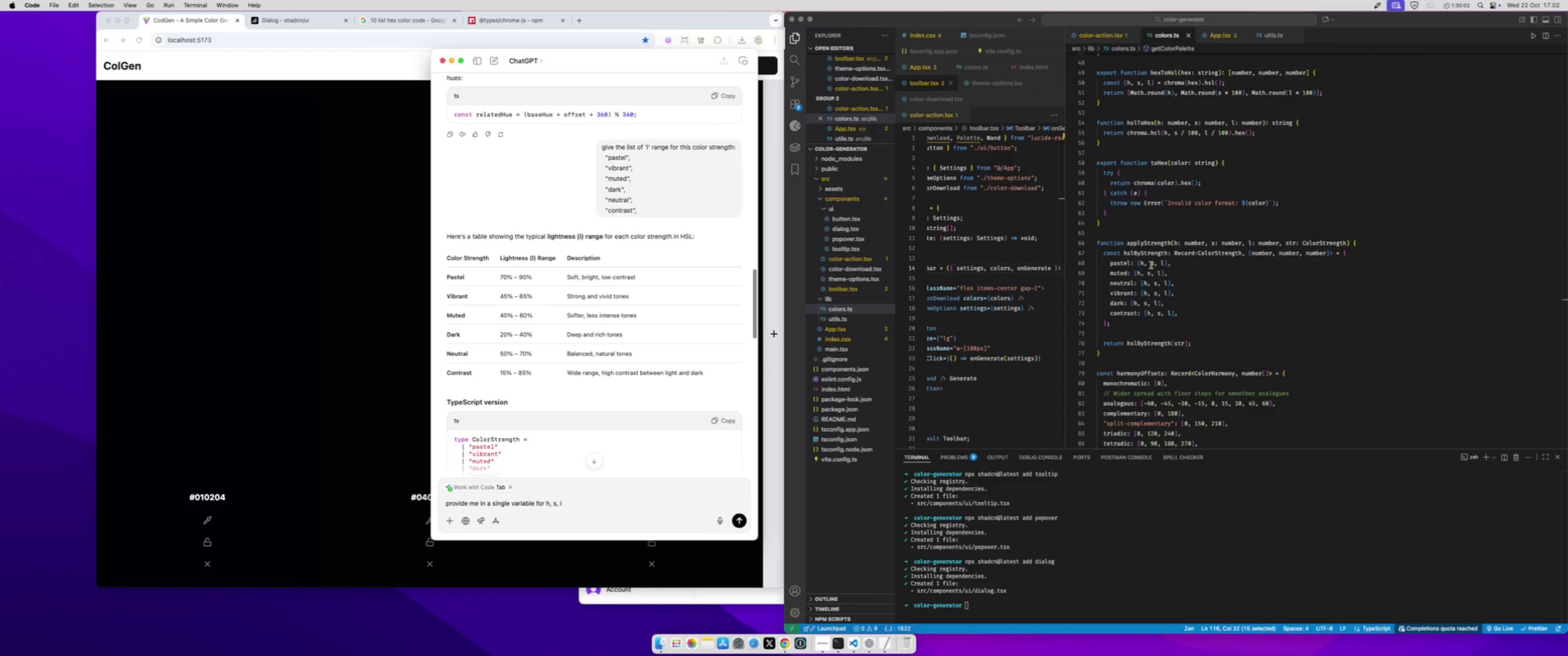 
double_click([1154, 265])
 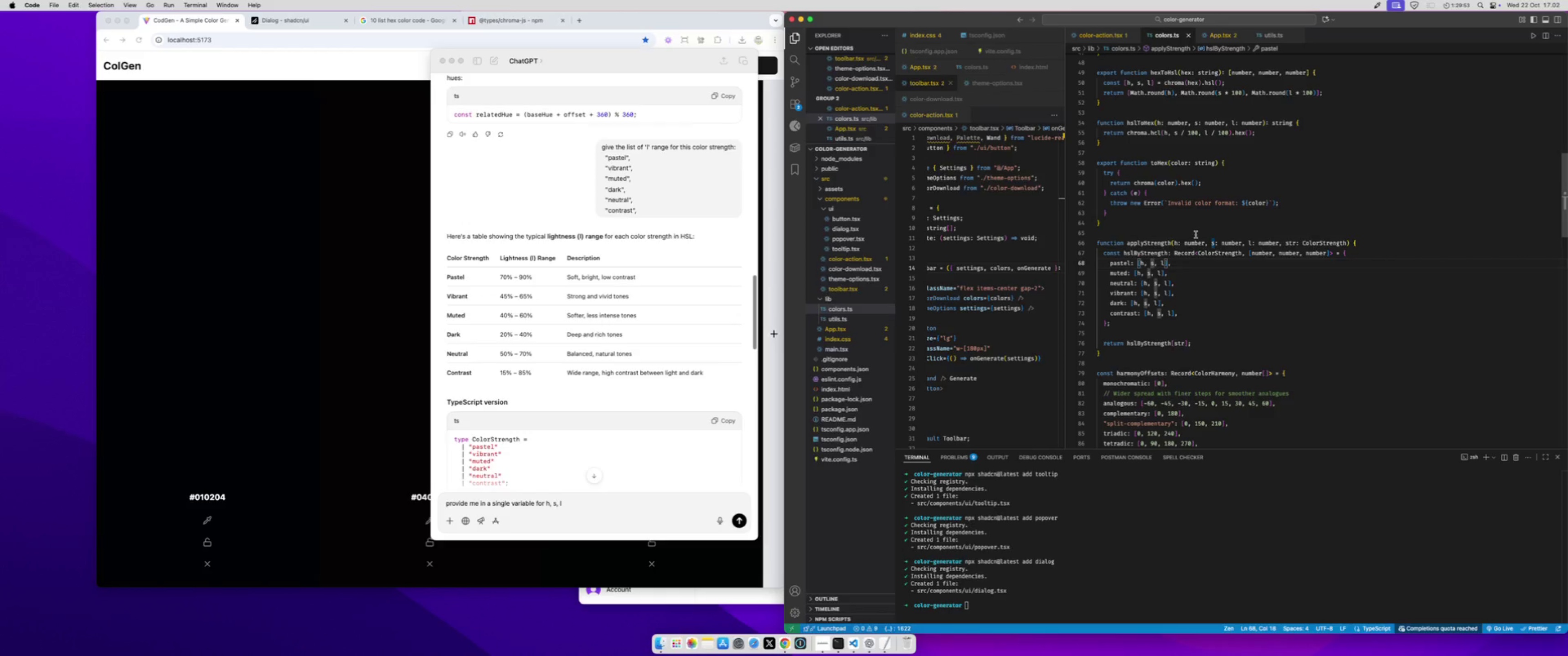 
wait(13.58)
 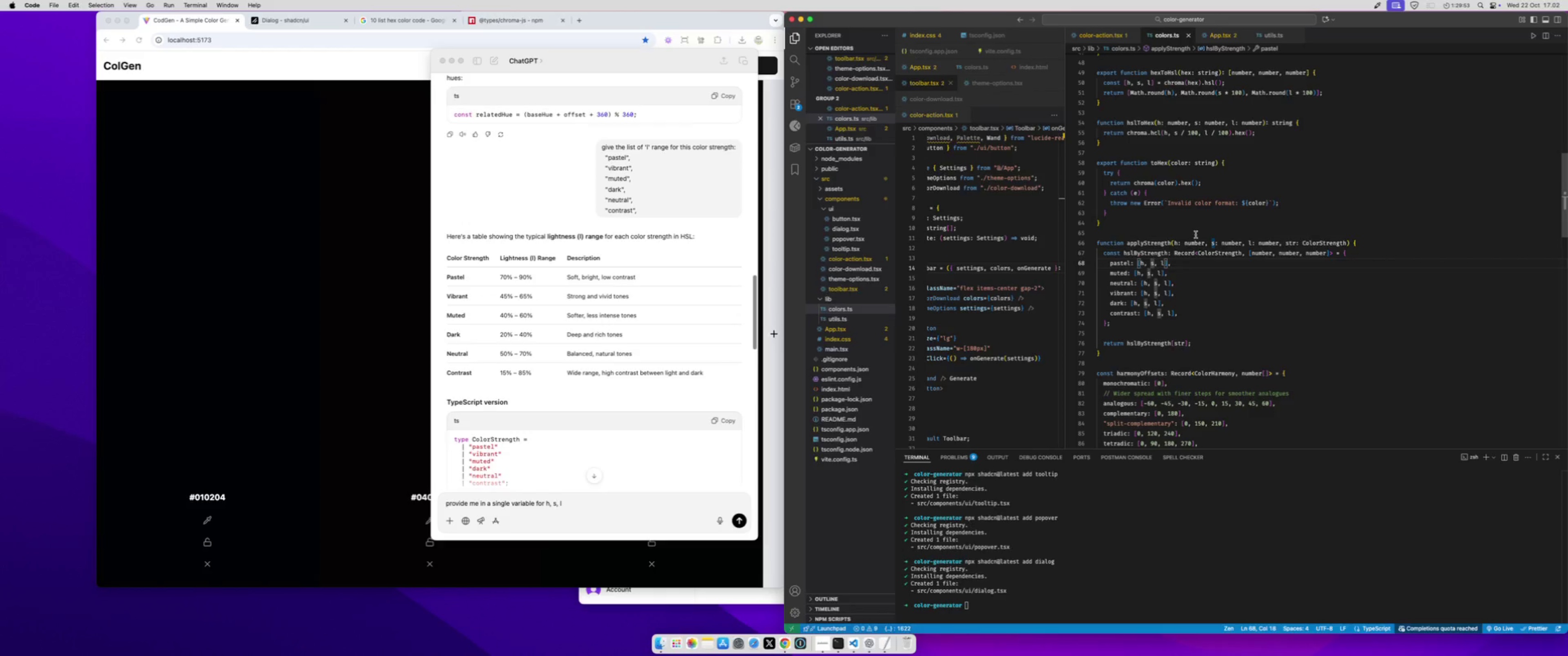 
key(Backspace)
type(<)
key(Backspace)
type(Math.ma)
 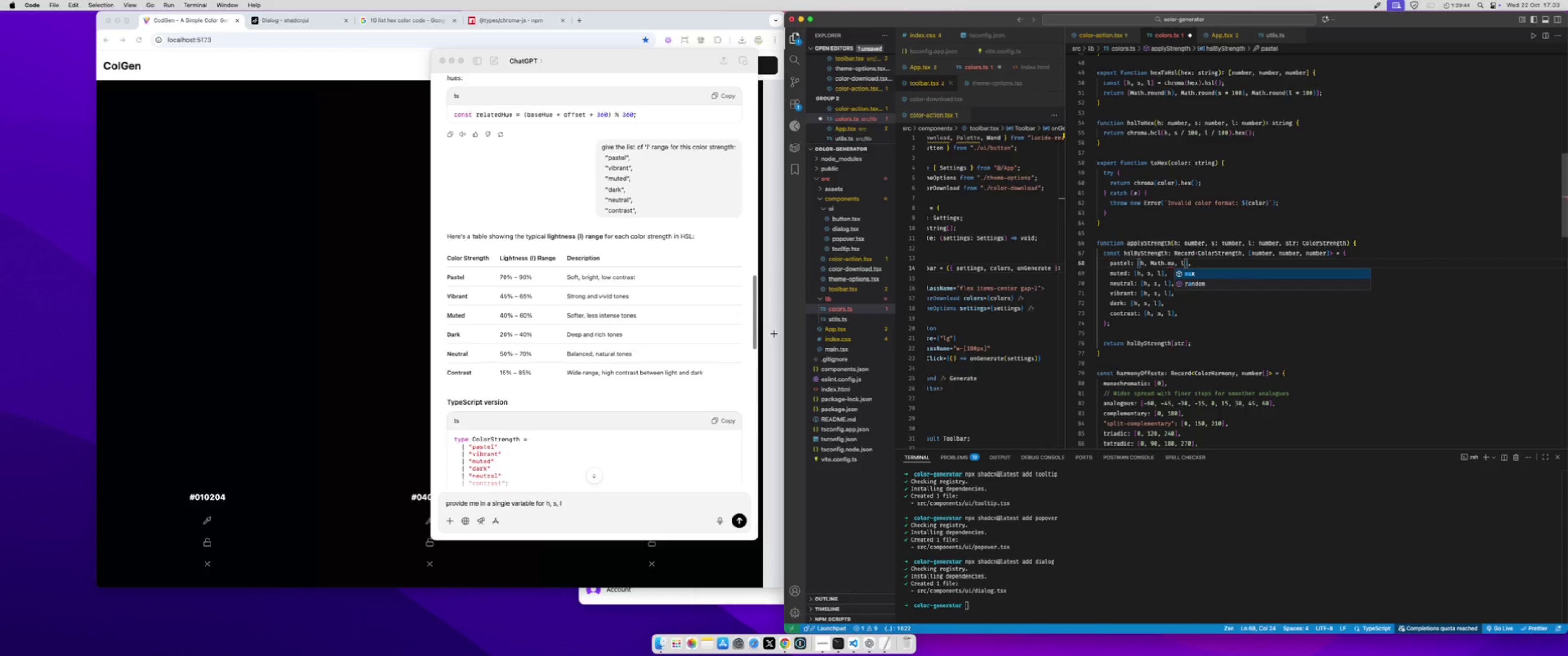 
key(Enter)
 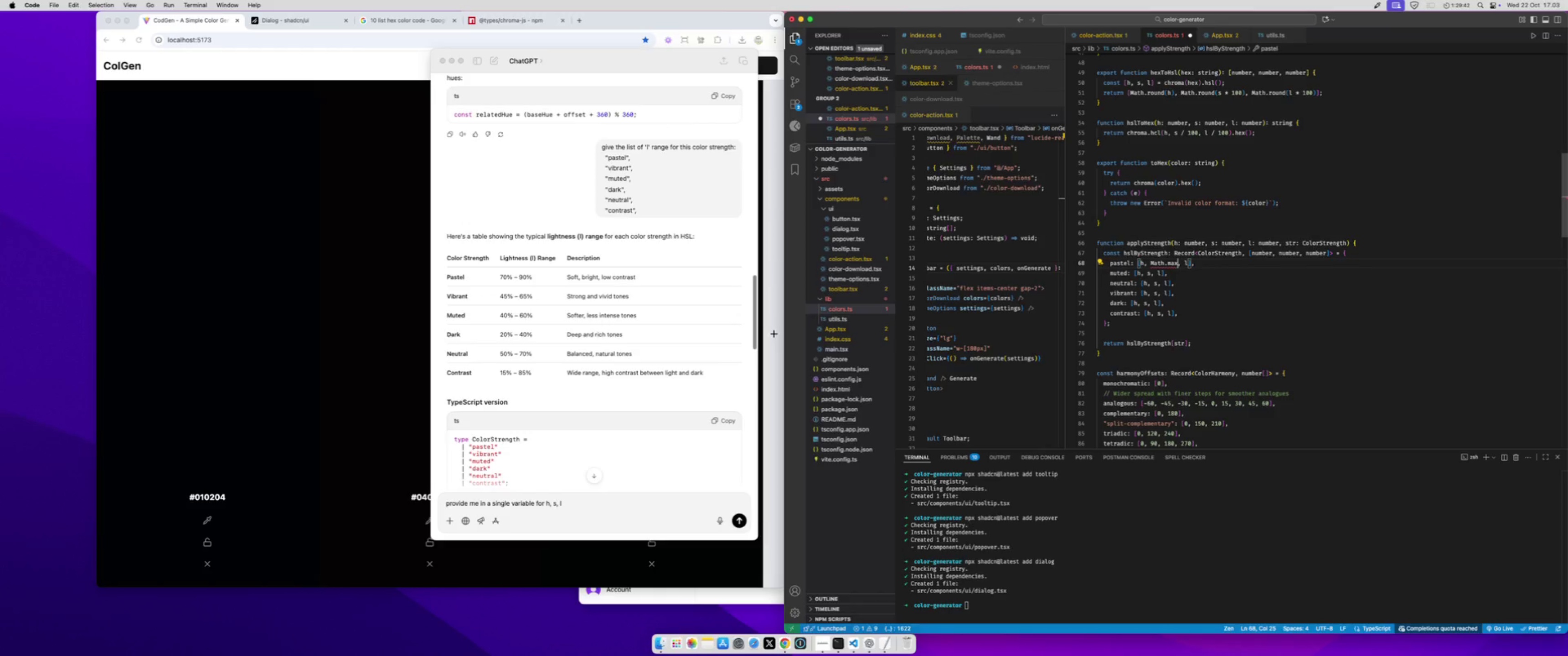 
key(Shift+9)
 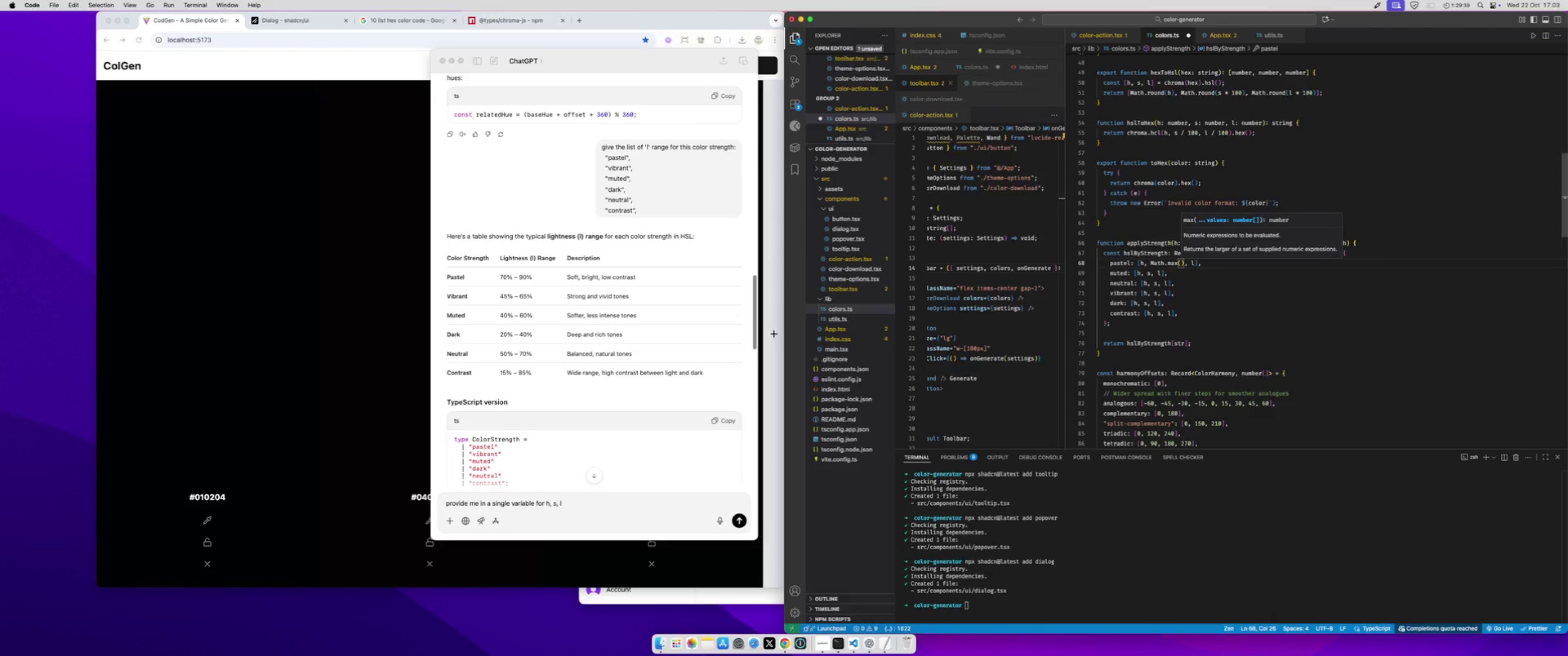 
type(20, s - 30)
 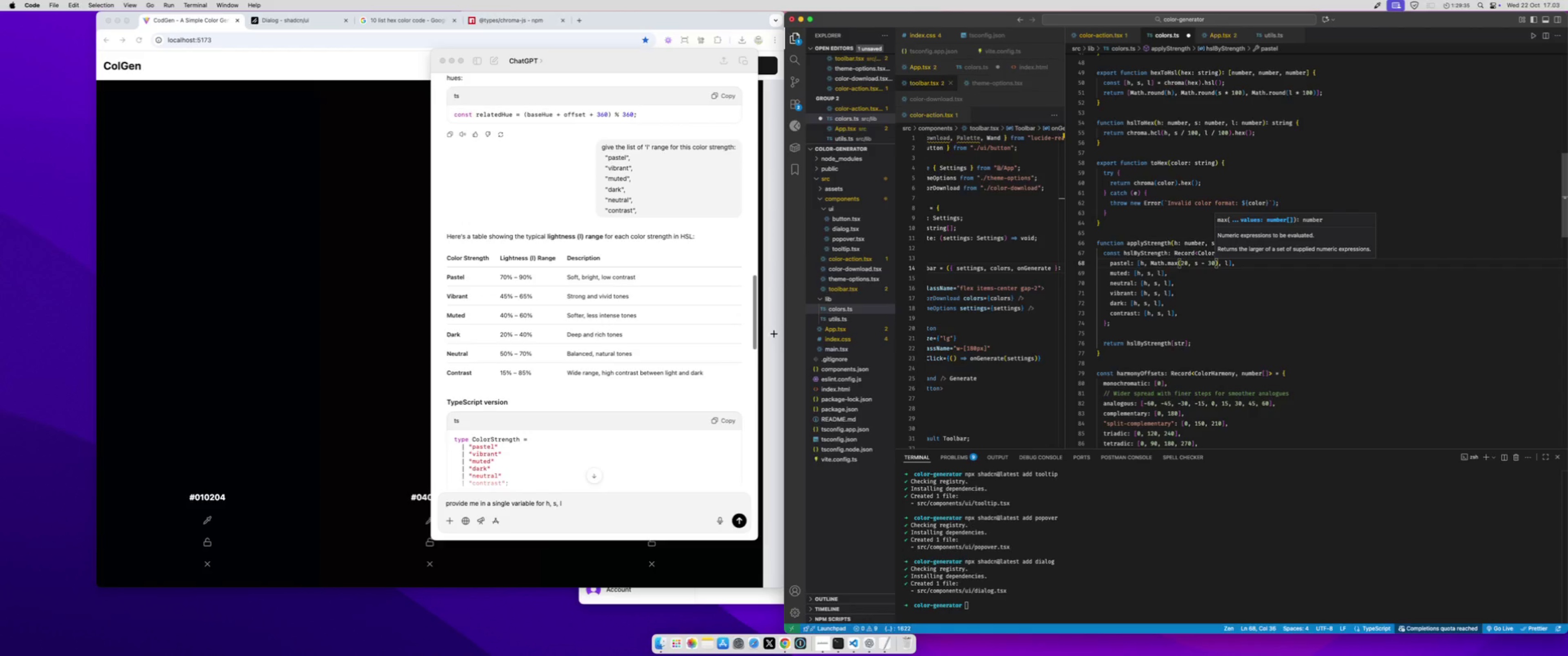 
key(ArrowRight)
 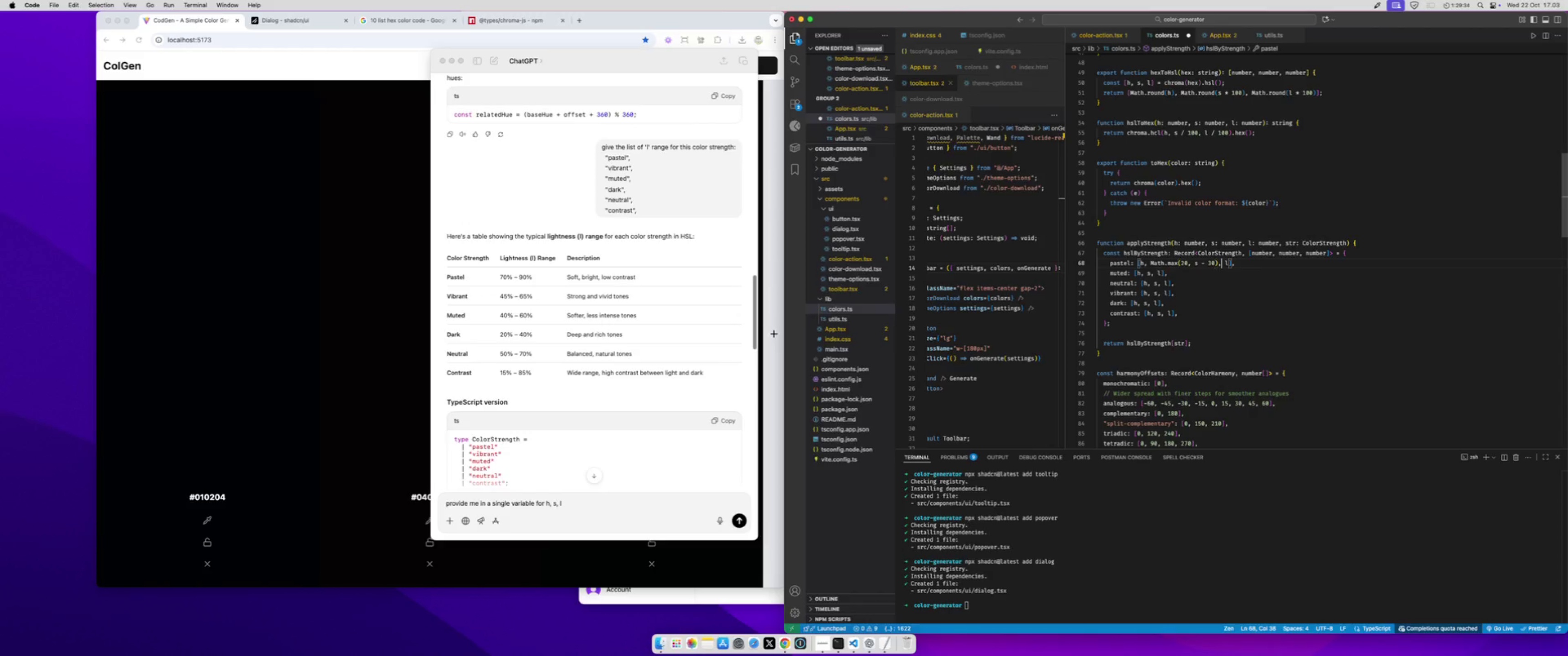 
key(ArrowRight)
 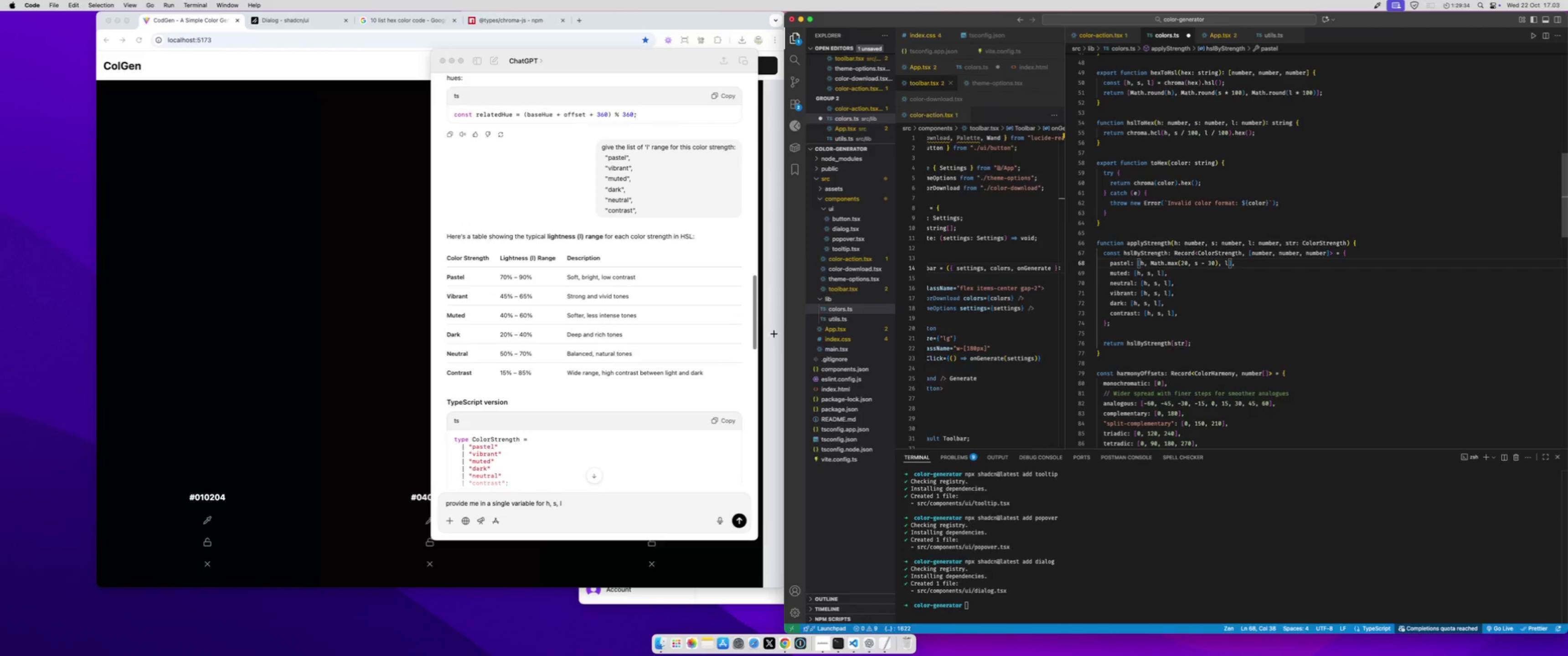 
key(ArrowRight)
 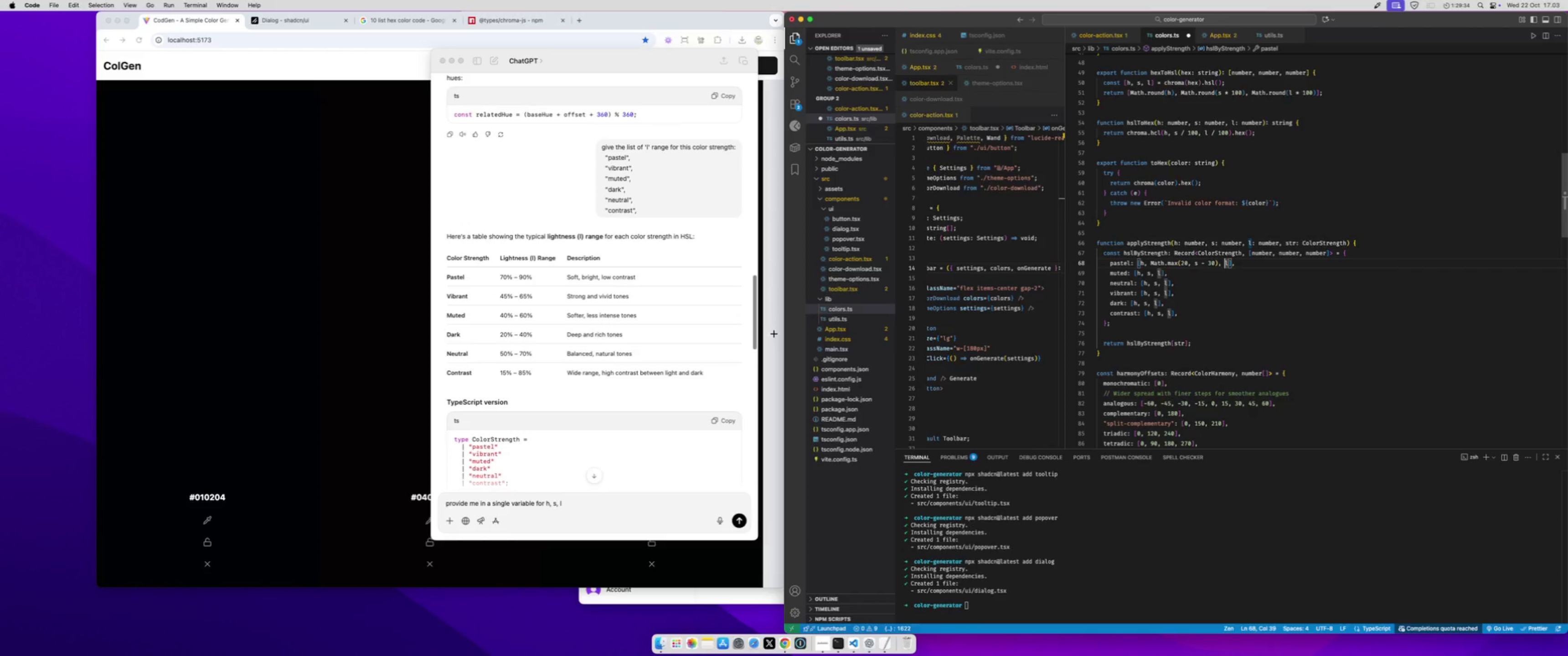 
key(Shift+ArrowRight)
 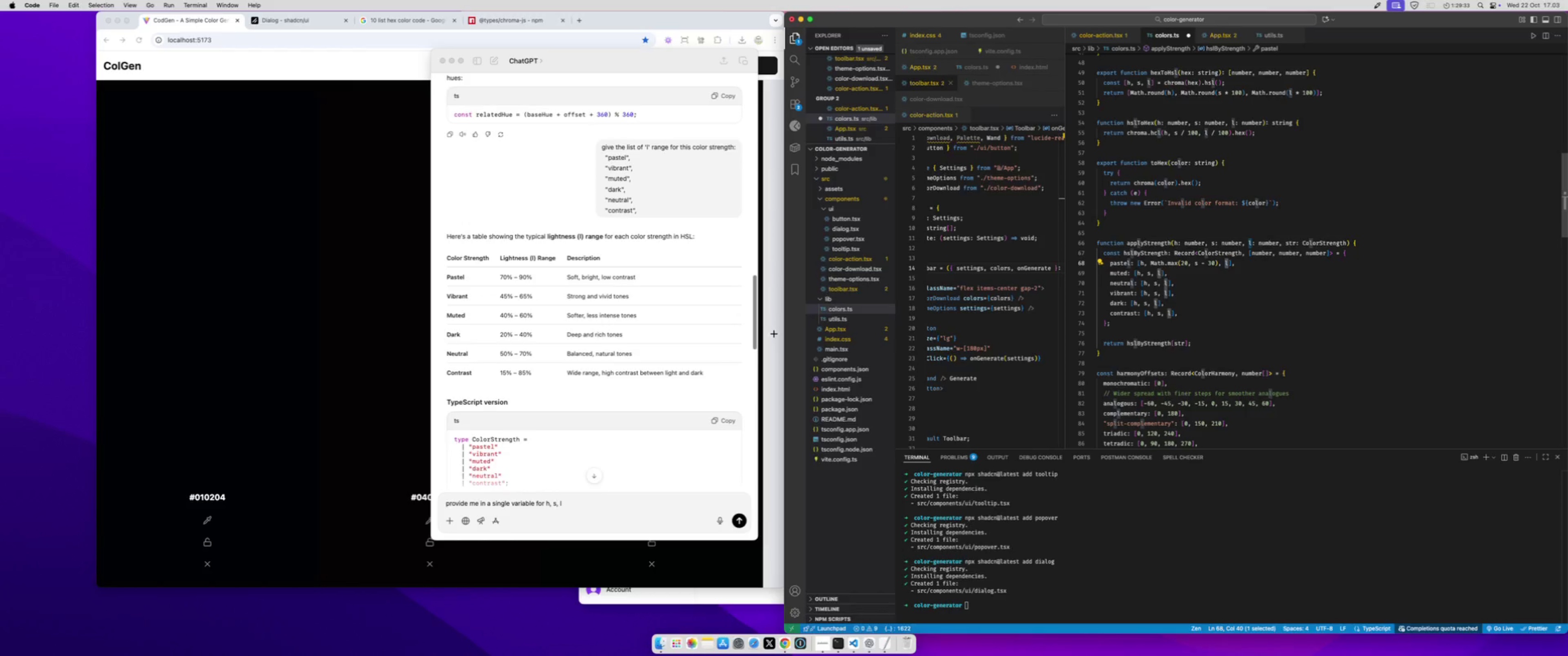 
type(Math.min(95, l + 15)
 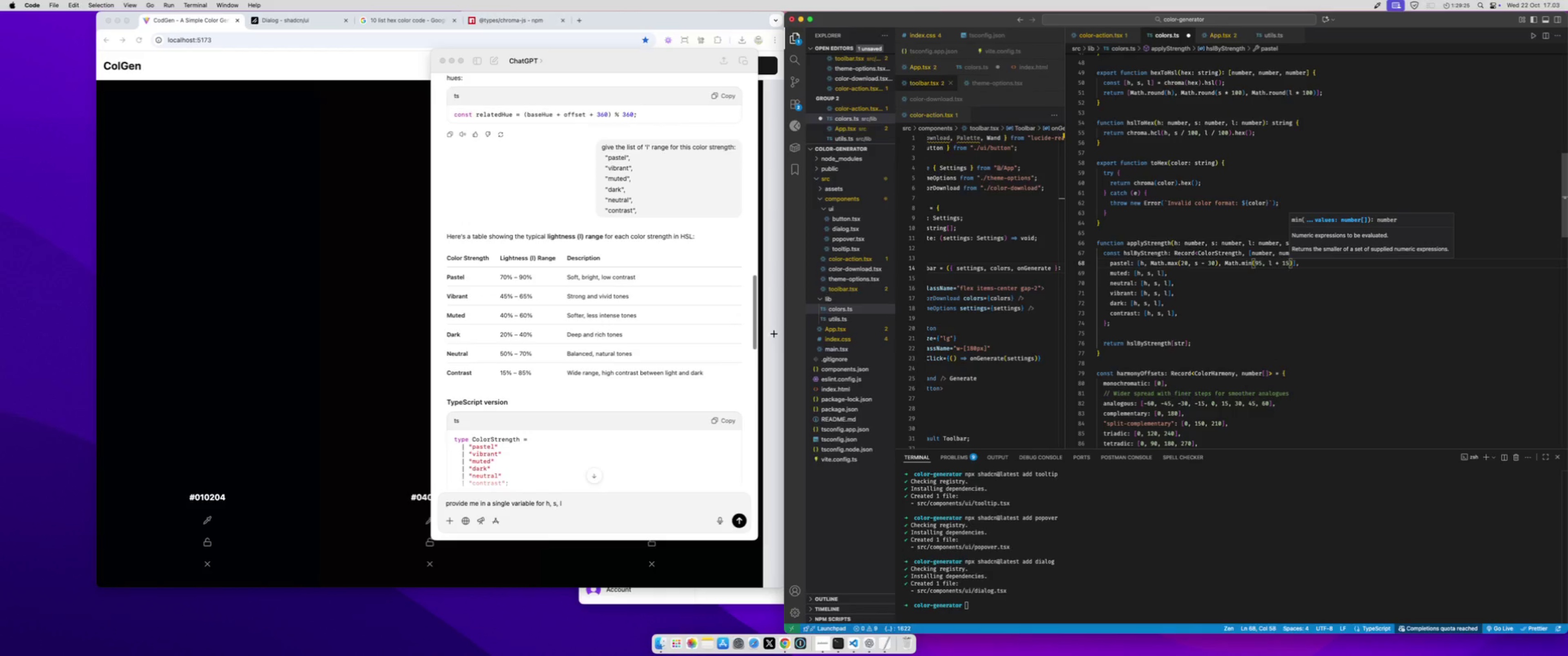 
key(Meta+S)
 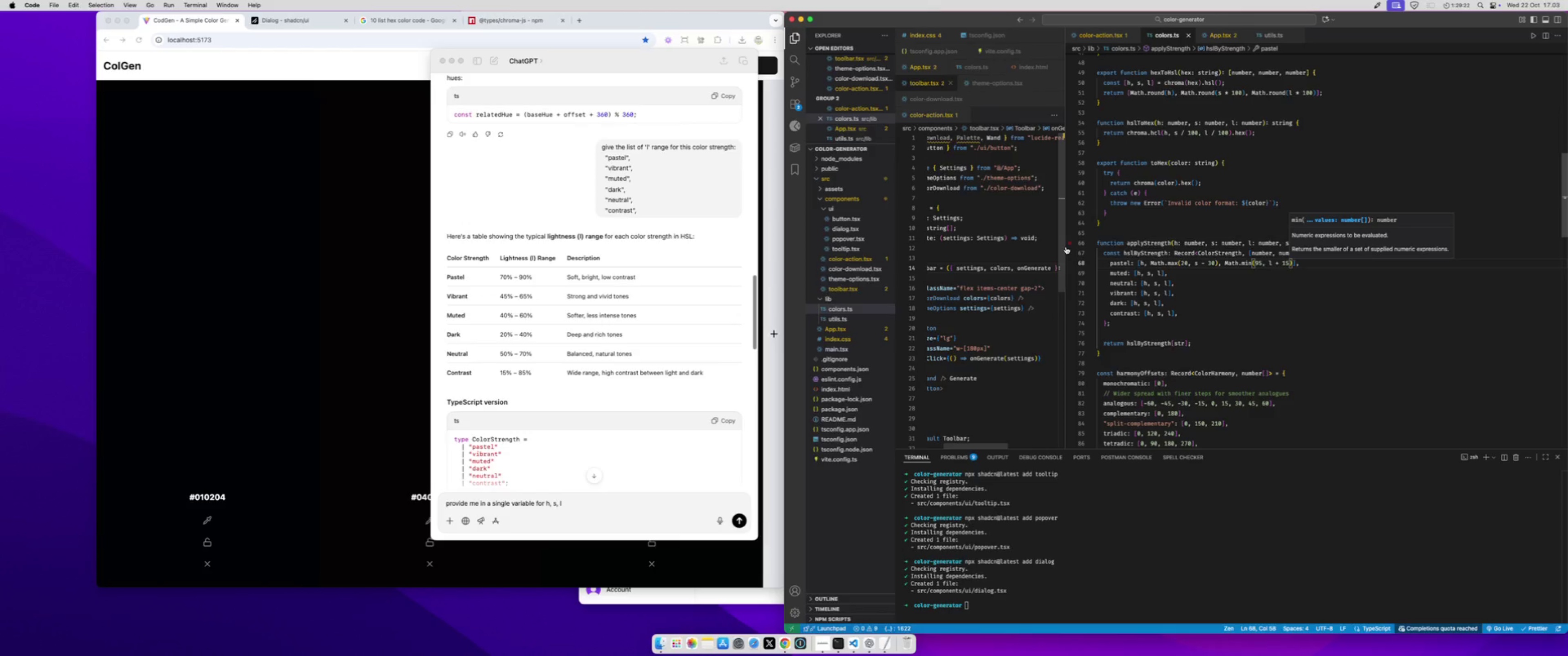 
left_click_drag(start_coordinate=[1064, 247], to_coordinate=[1227, 235])
 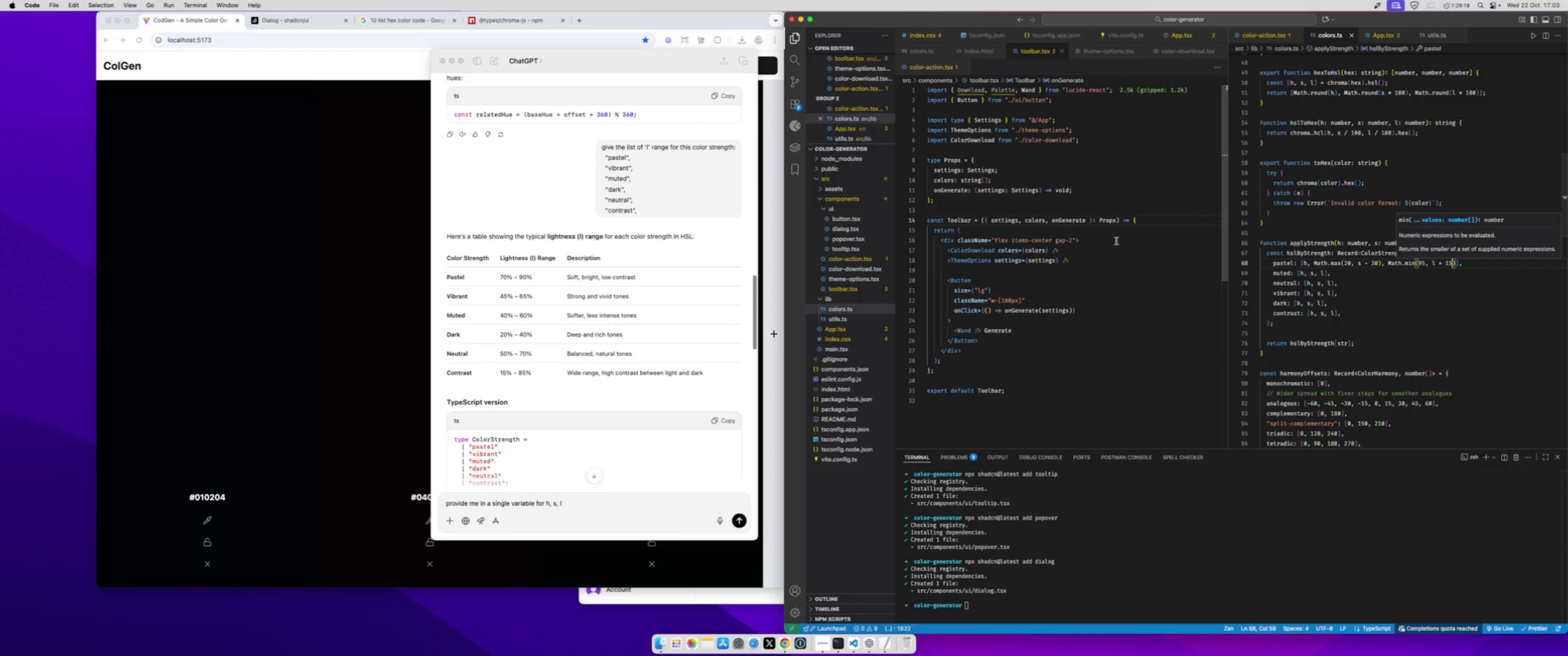 
left_click([1116, 241])
 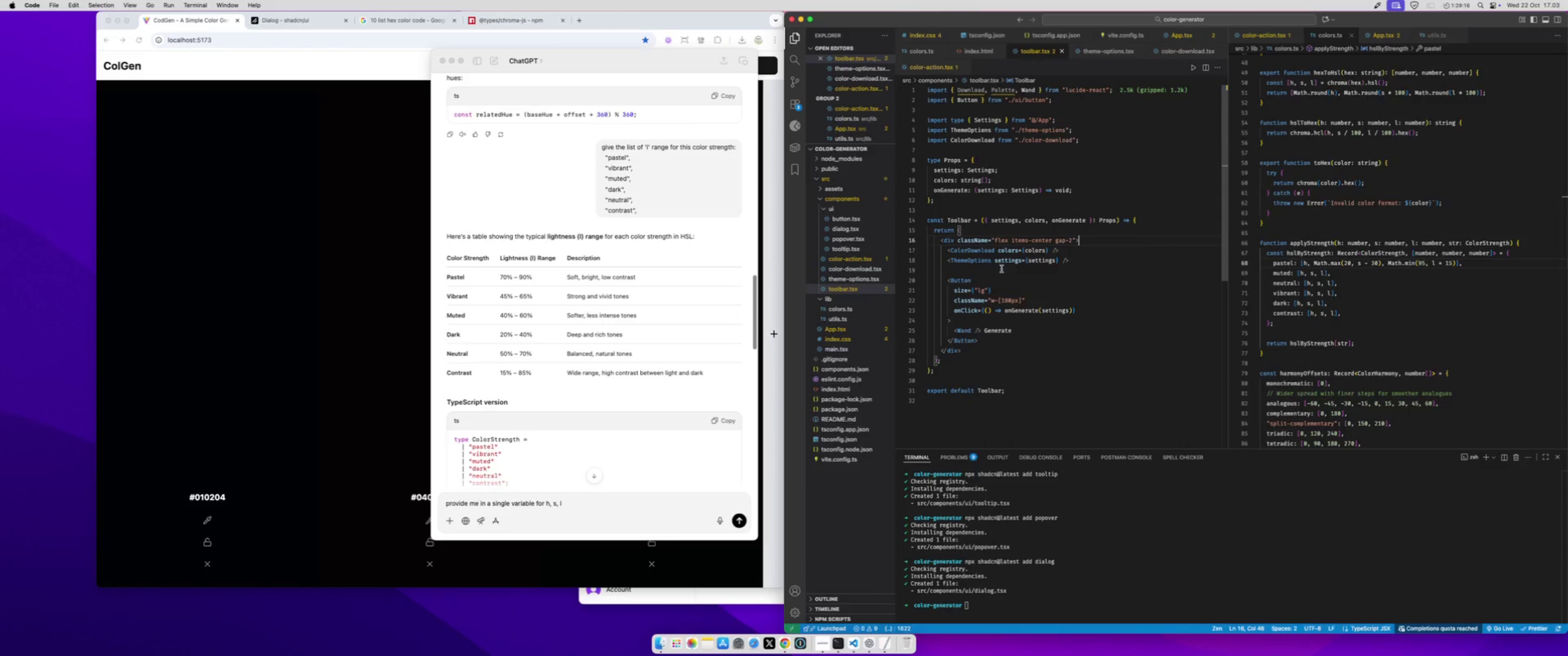 
left_click([988, 282])
 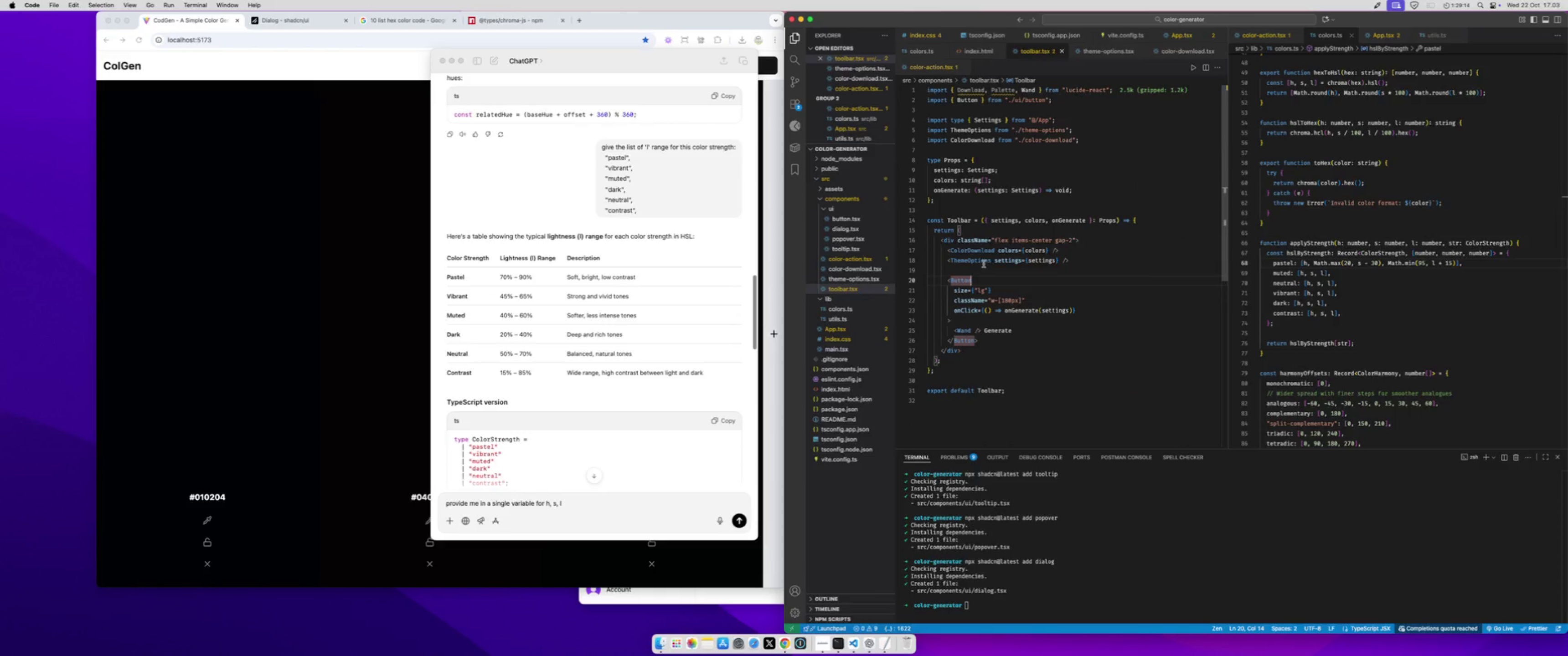 
left_click([980, 260])
 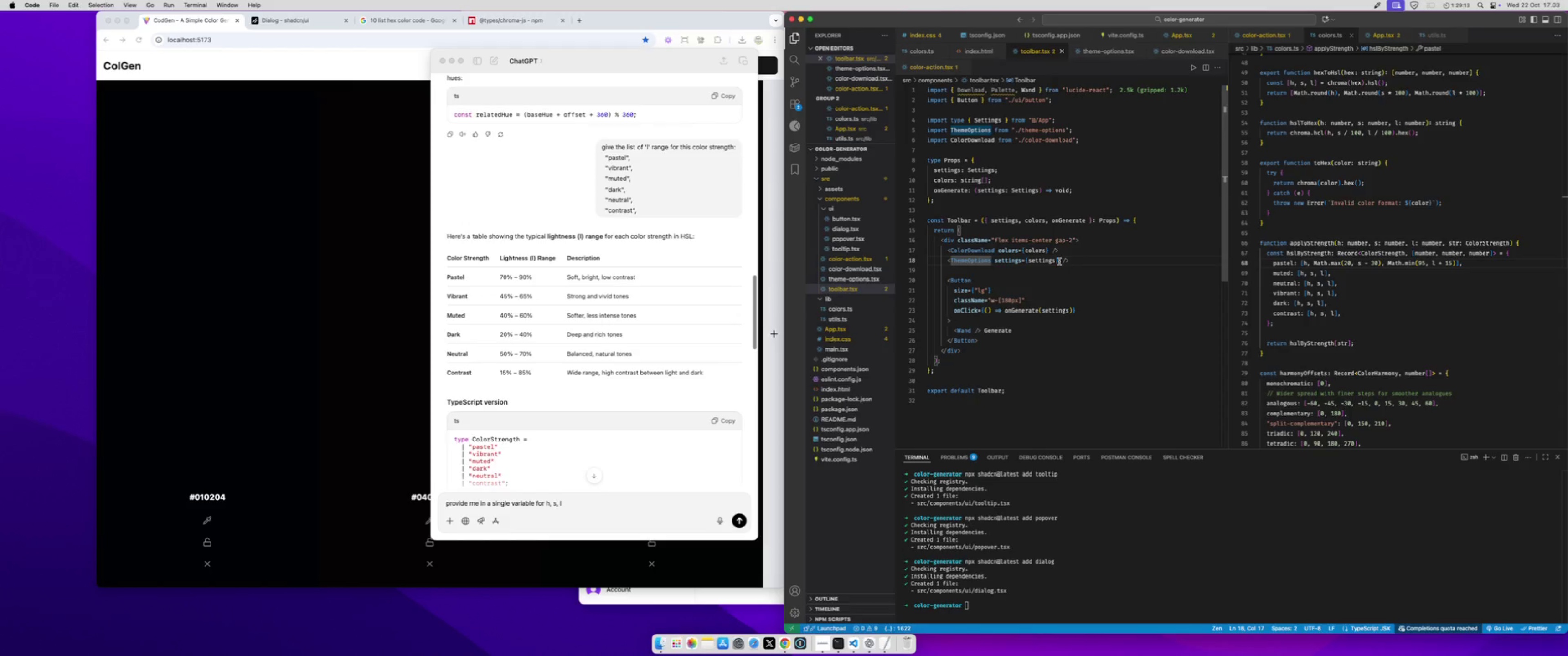 
left_click([1059, 261])
 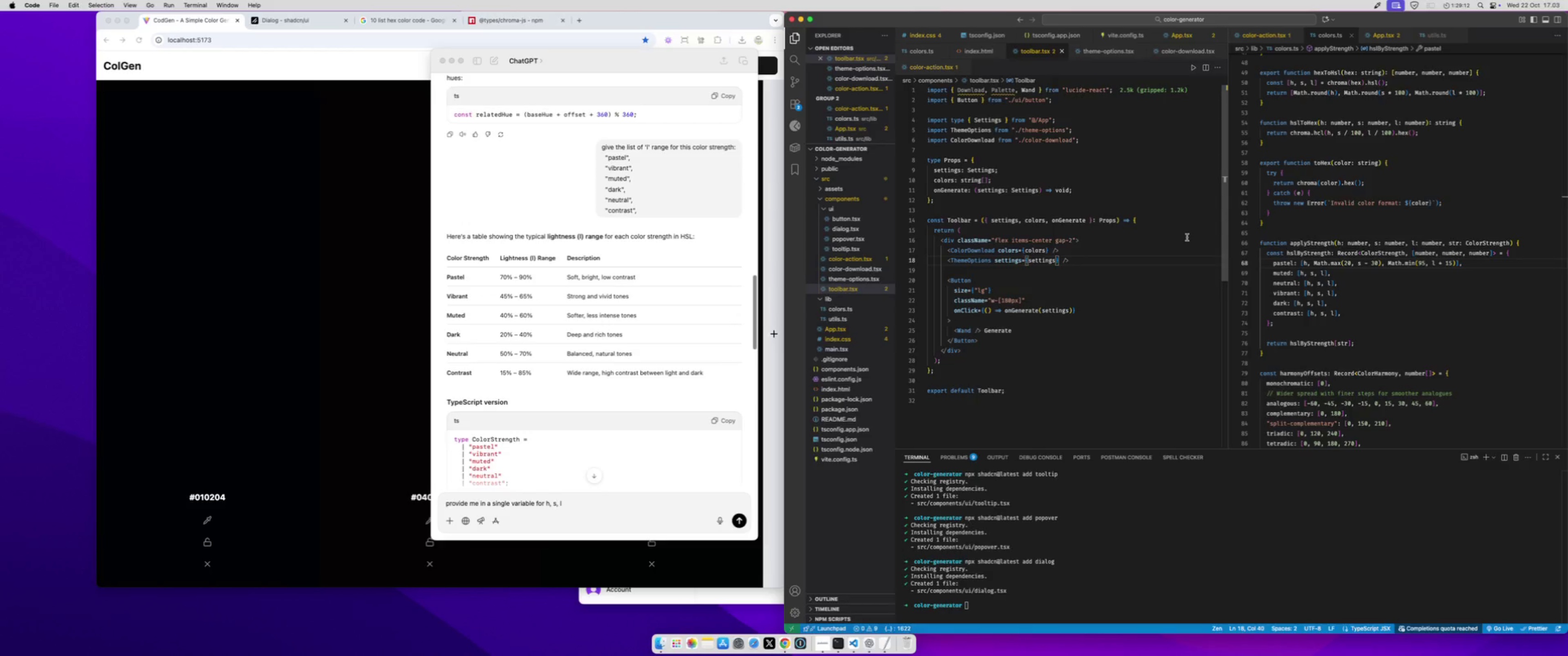 
type( onChange={})
 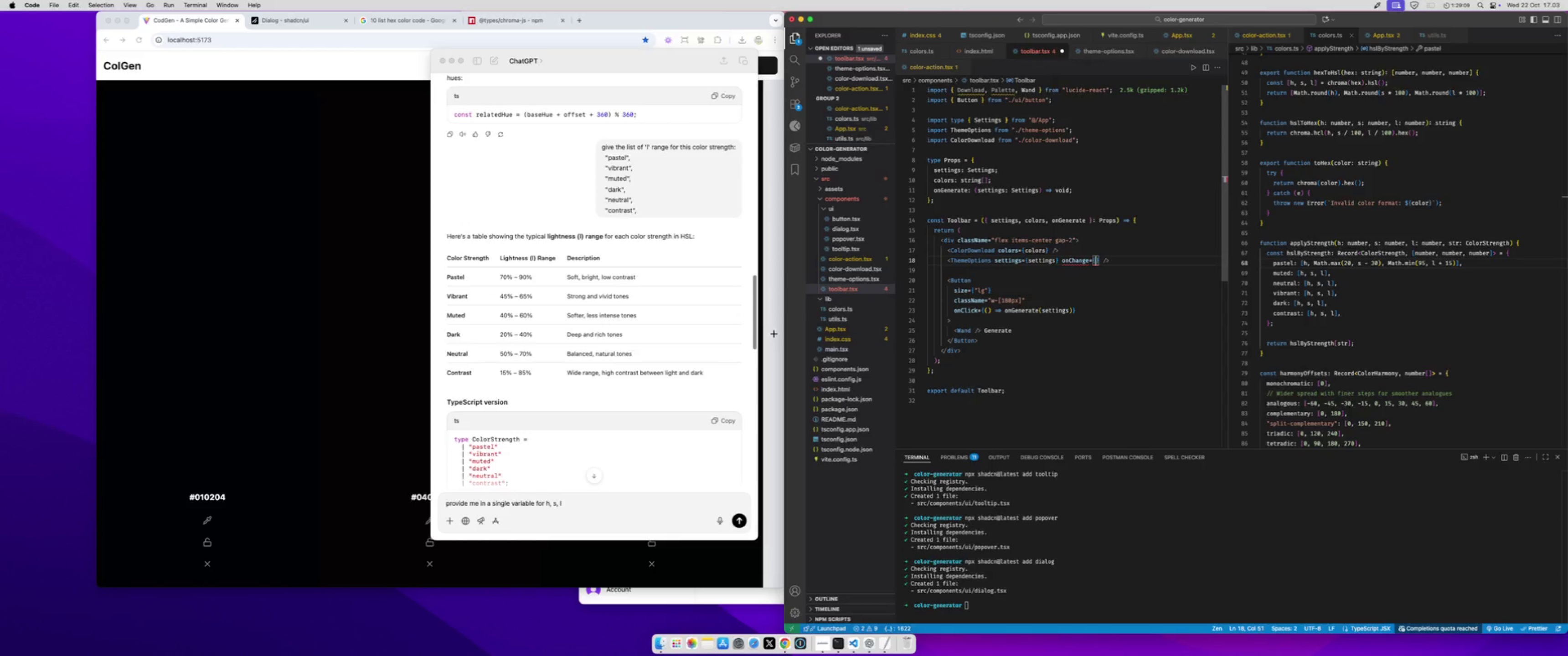 
 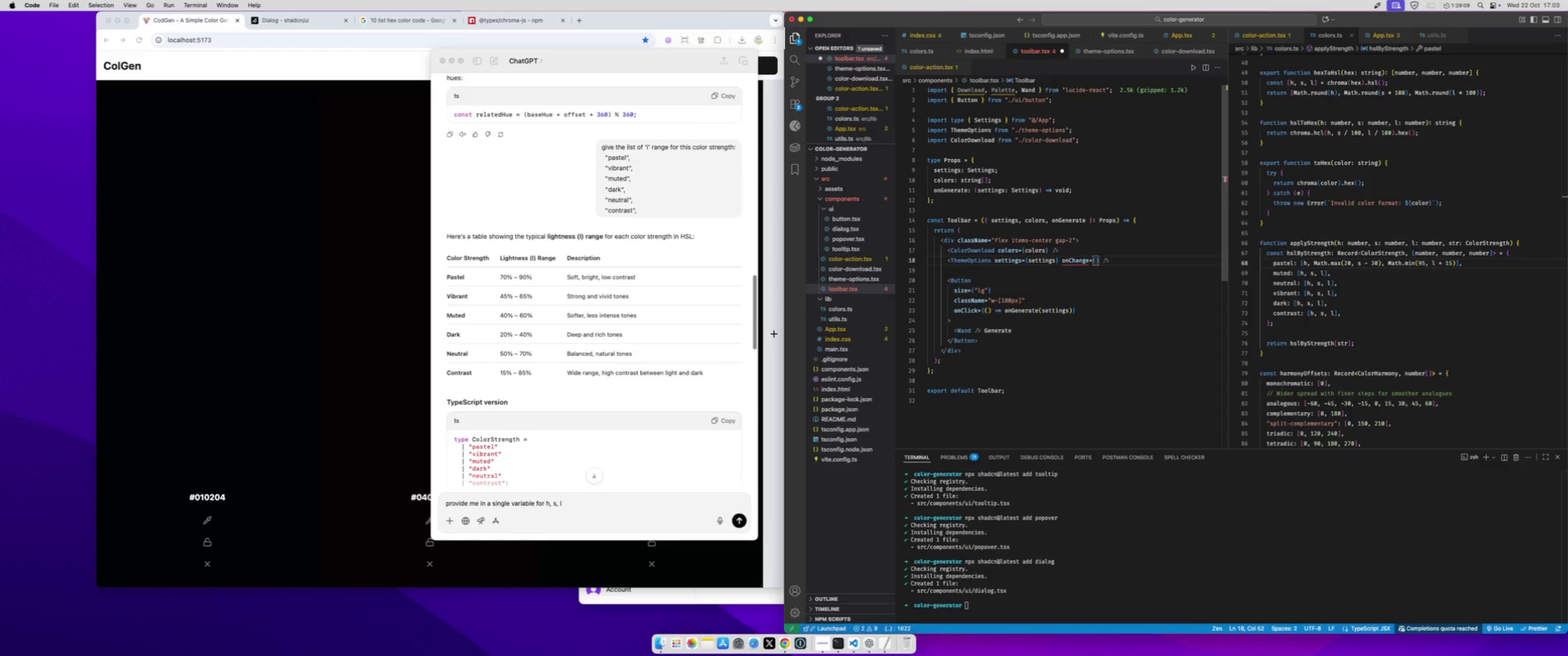 
key(ArrowLeft)
 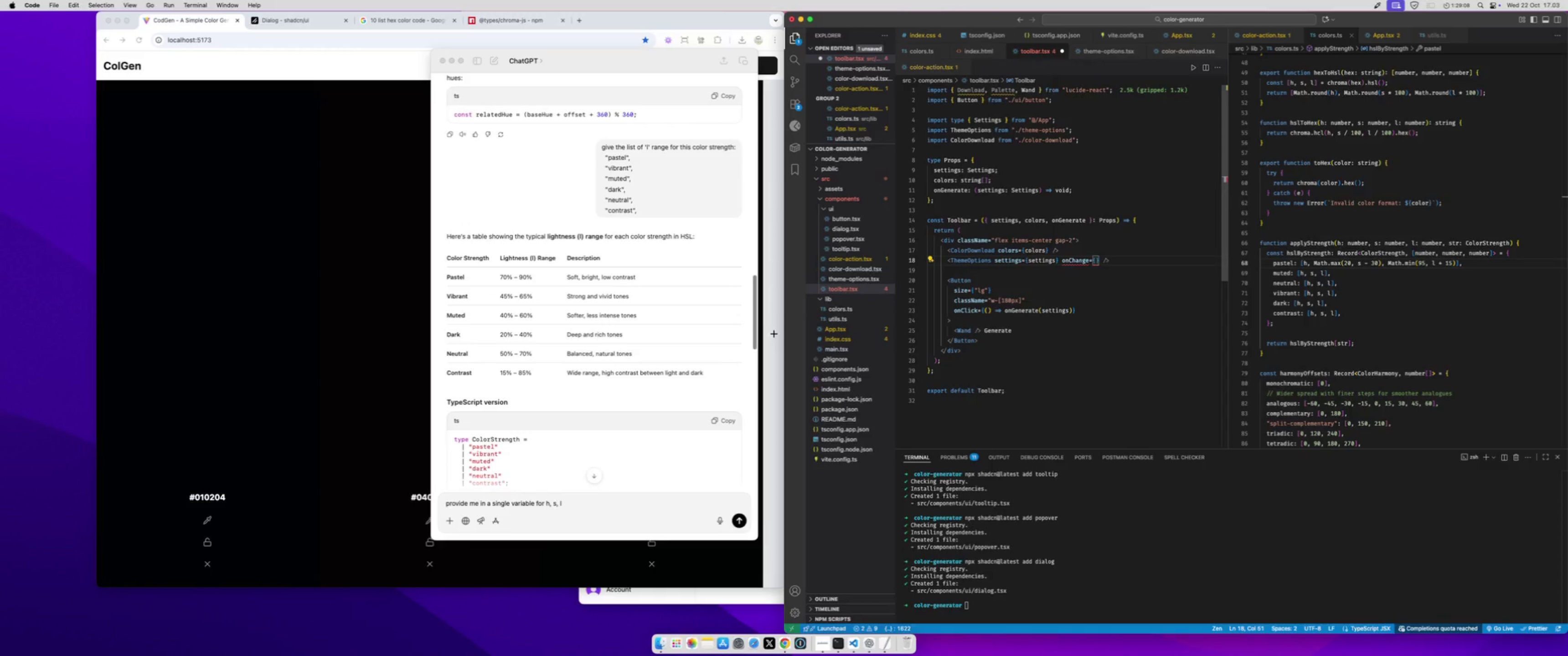 
type(newSettings = )
key(Backspace)
type(> )
key(Backspace)
key(Backspace)
key(Backspace)
key(Backspace)
type(onGene)
 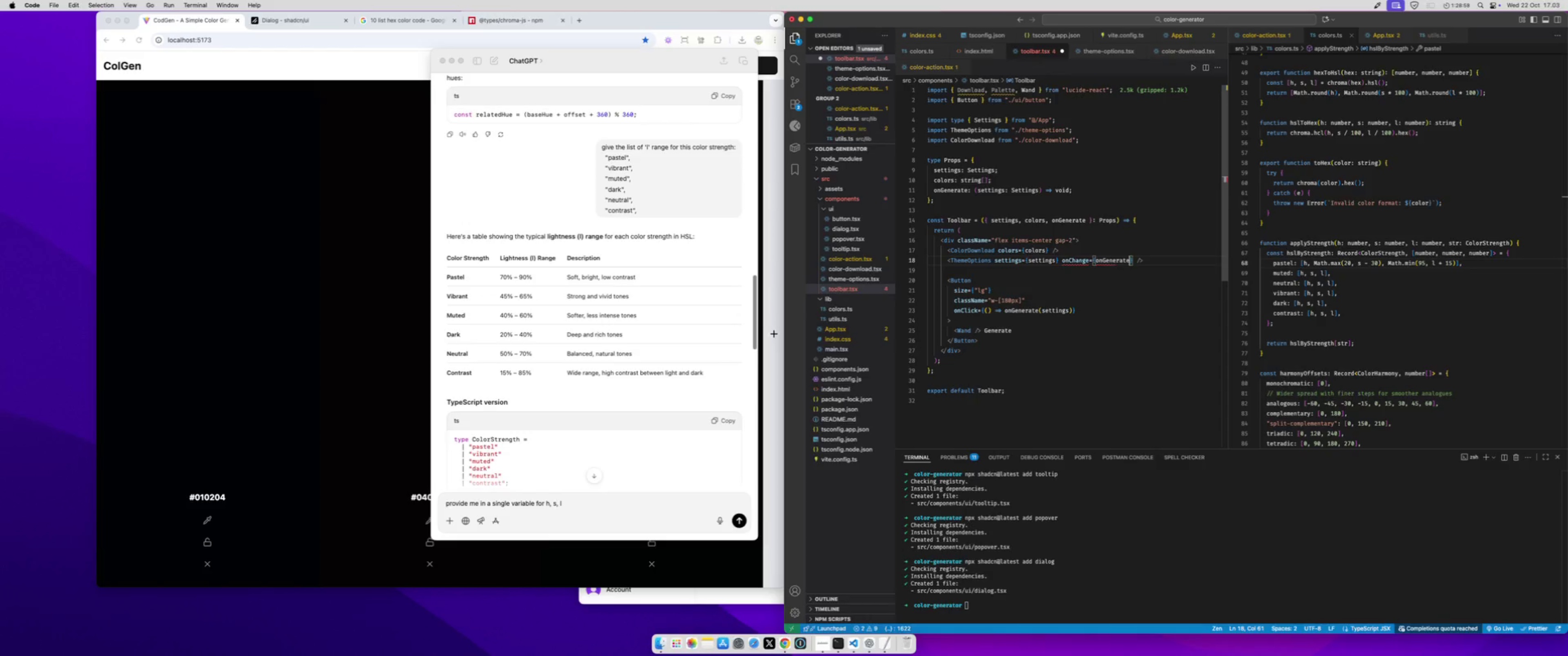 
 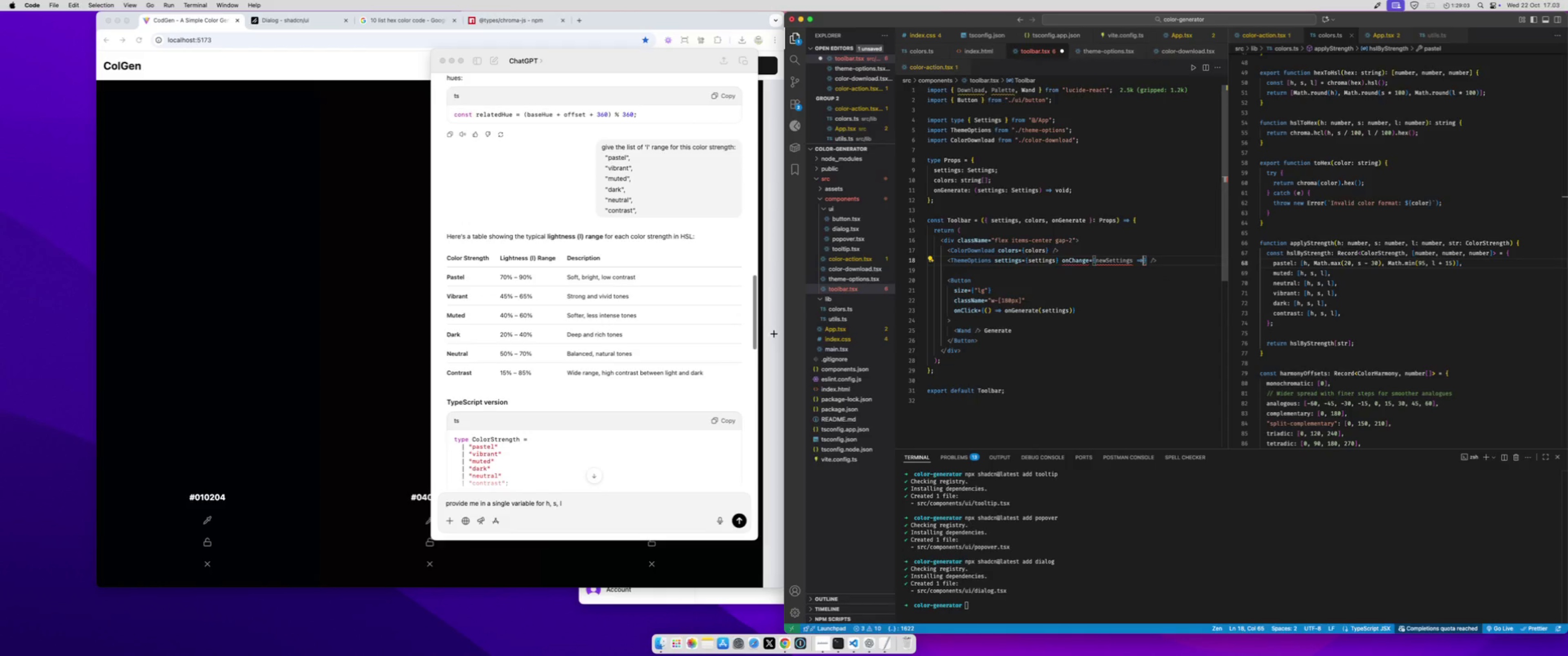 
key(Enter)
 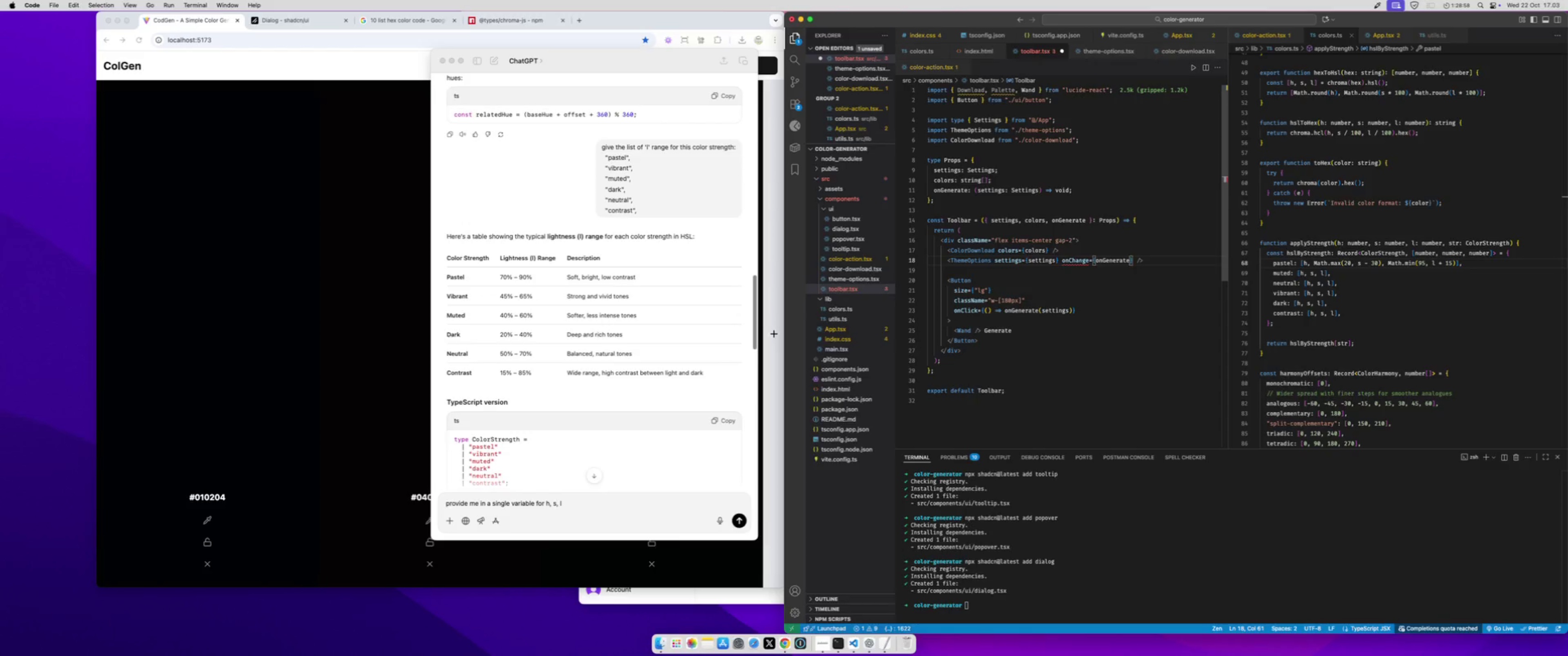 
key(Meta+S)
 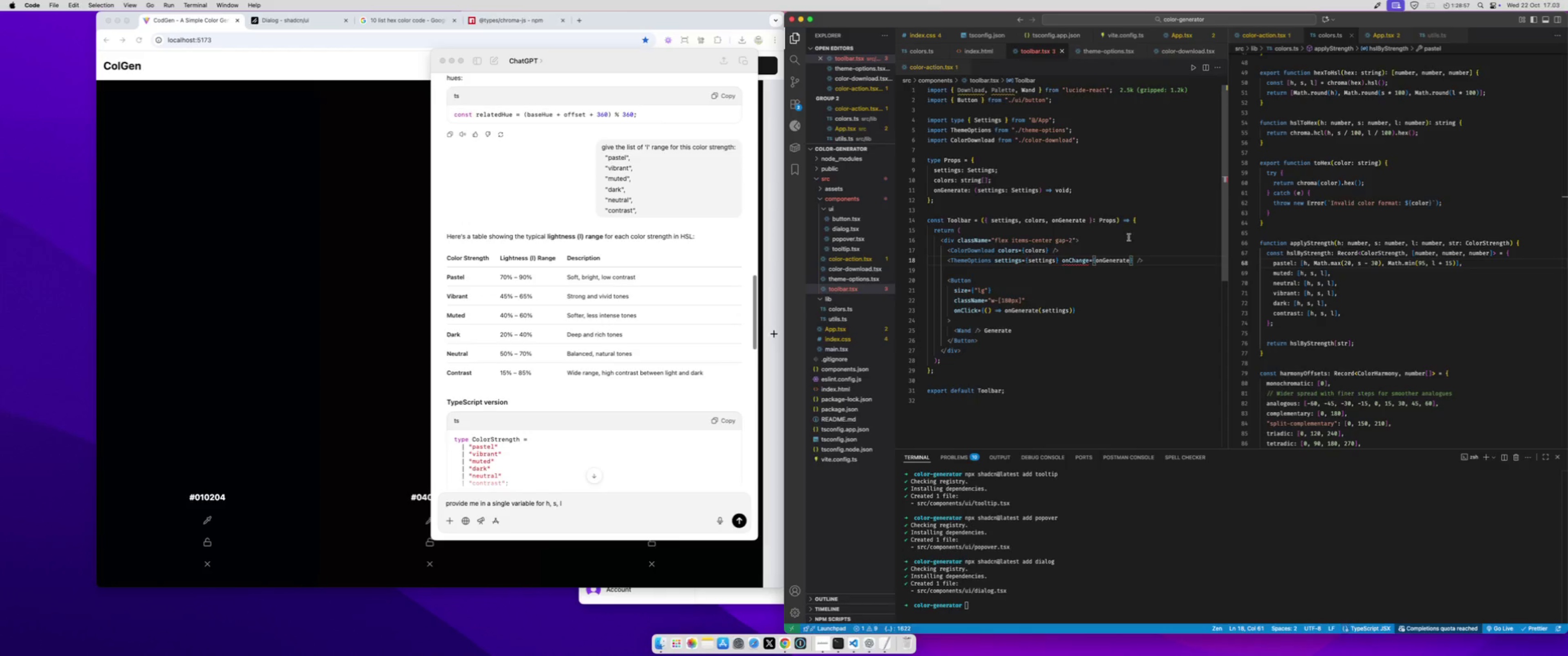 
hold_key(key=CommandLeft, duration=0.81)
left_click([953, 260])
 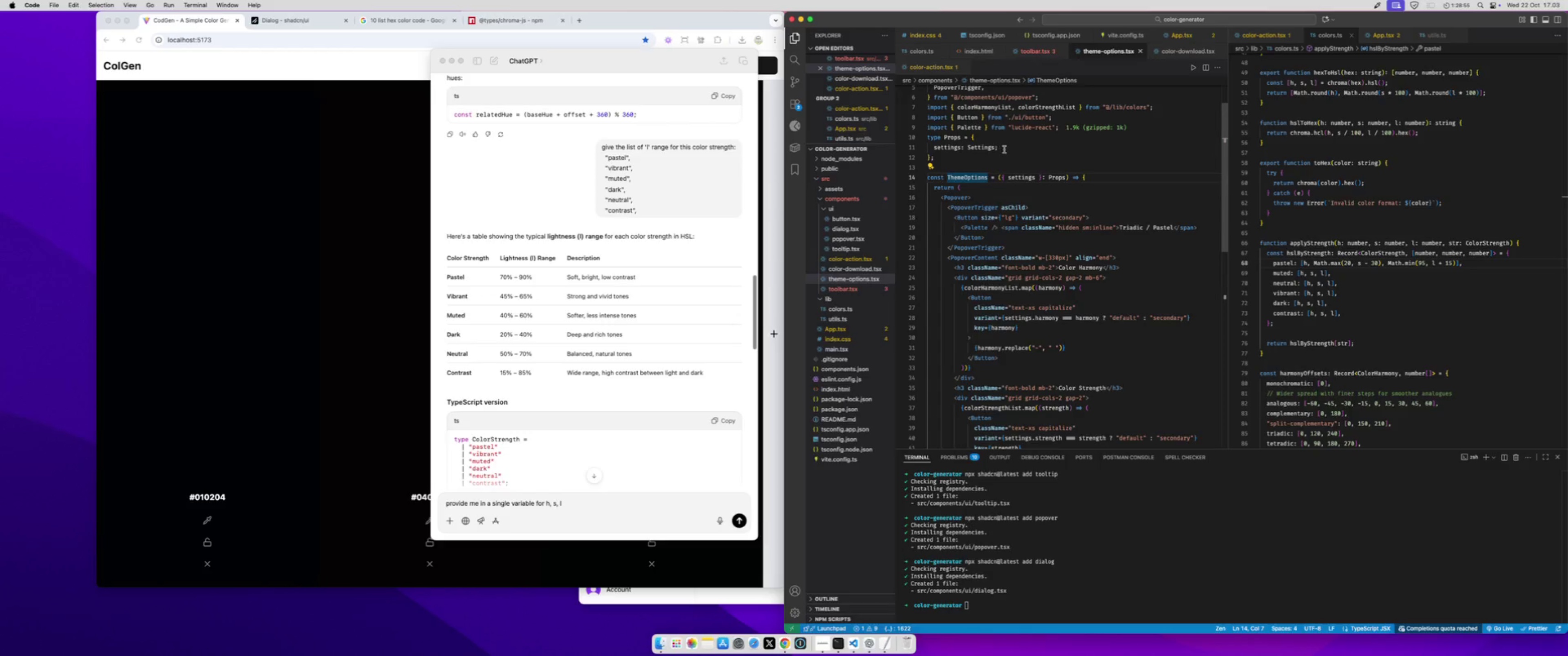 
left_click([1004, 148])
 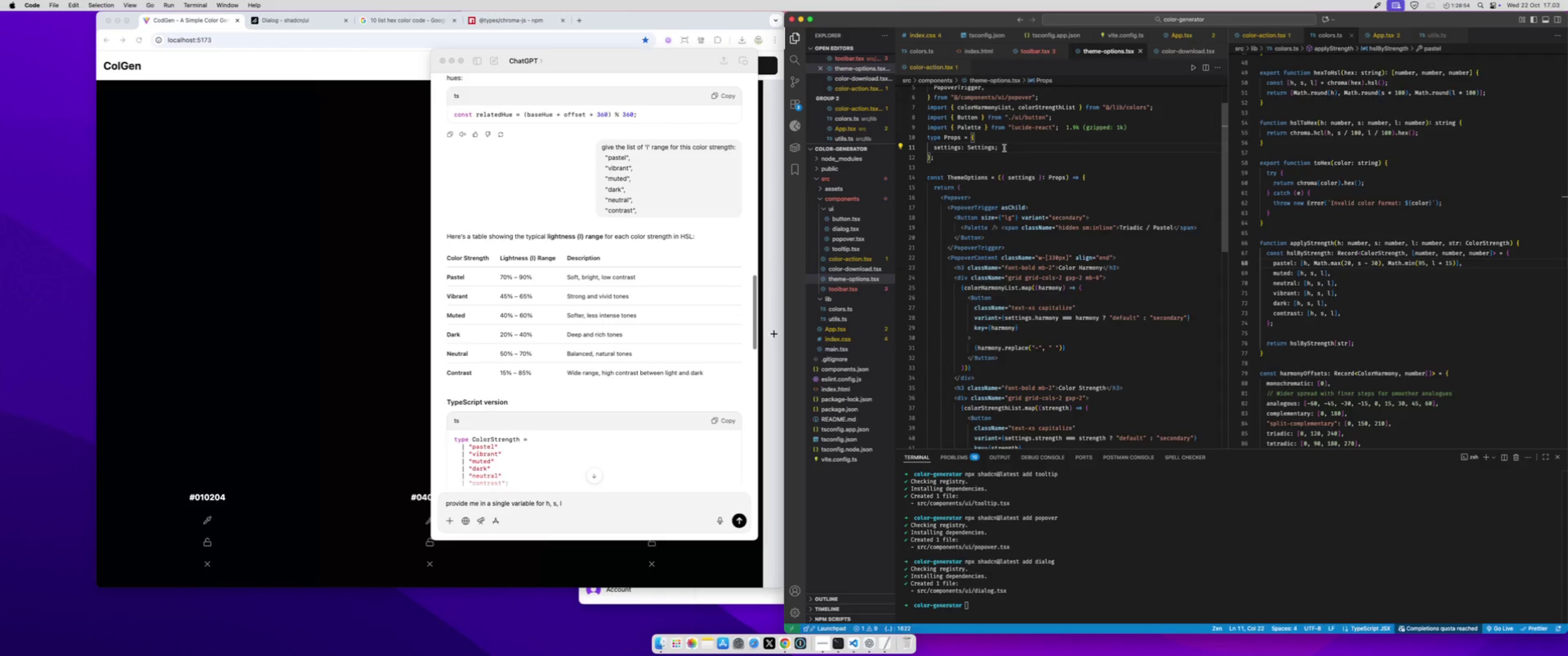 
key(Enter)
 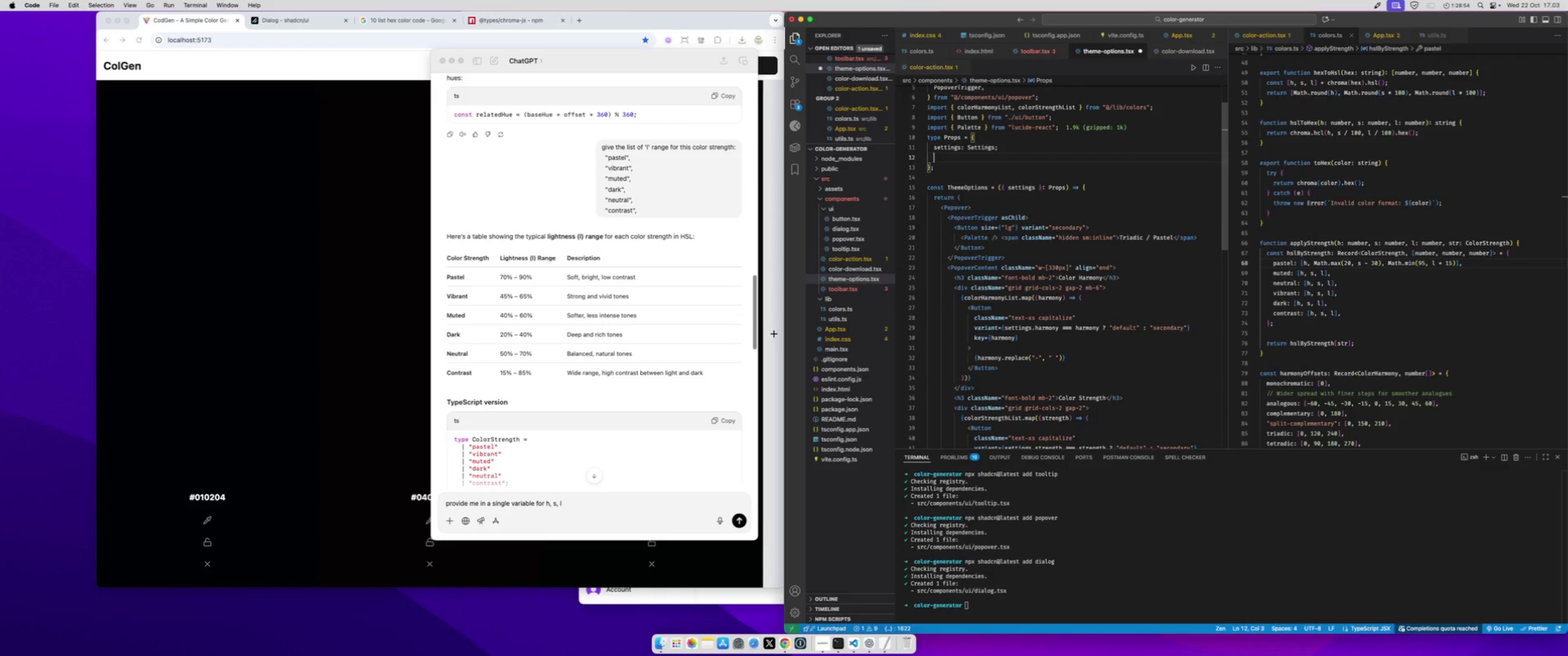 
type(onChange:(settings:Setti)
 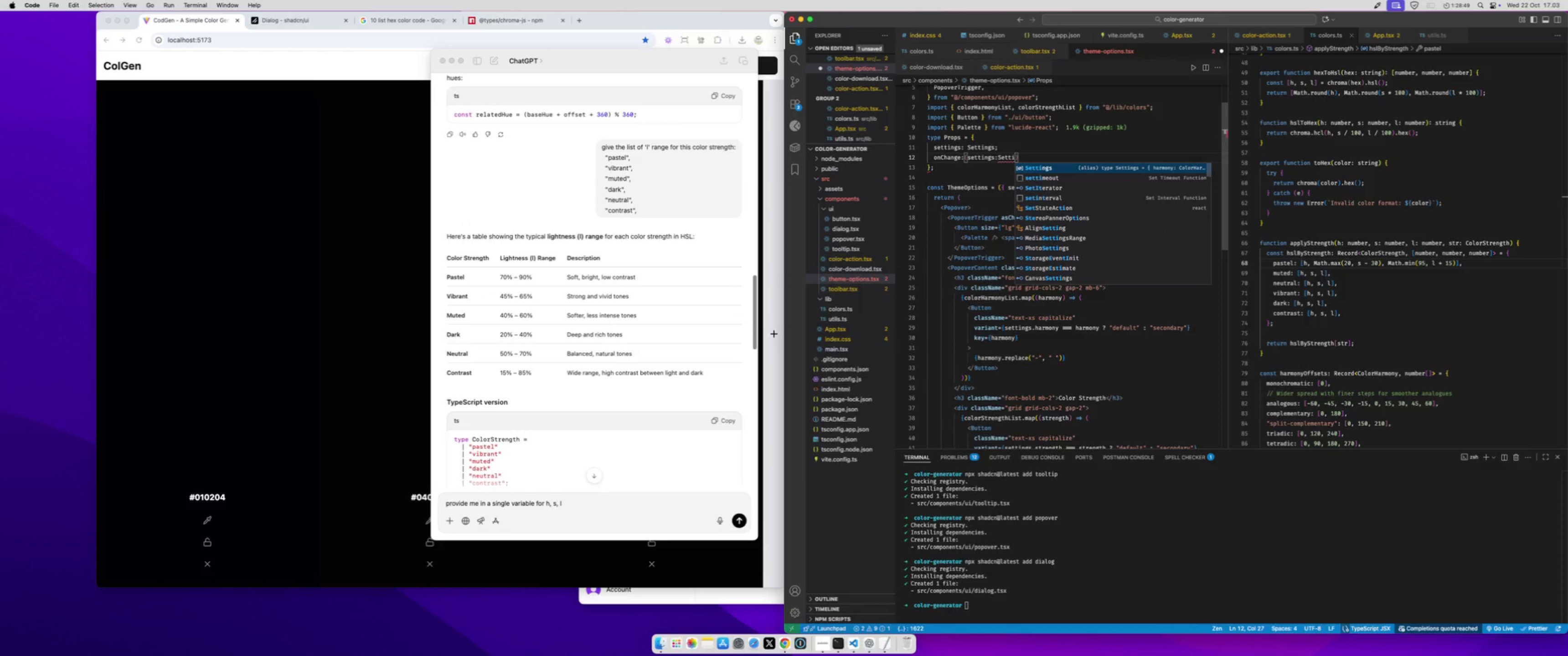 
key(Enter)
 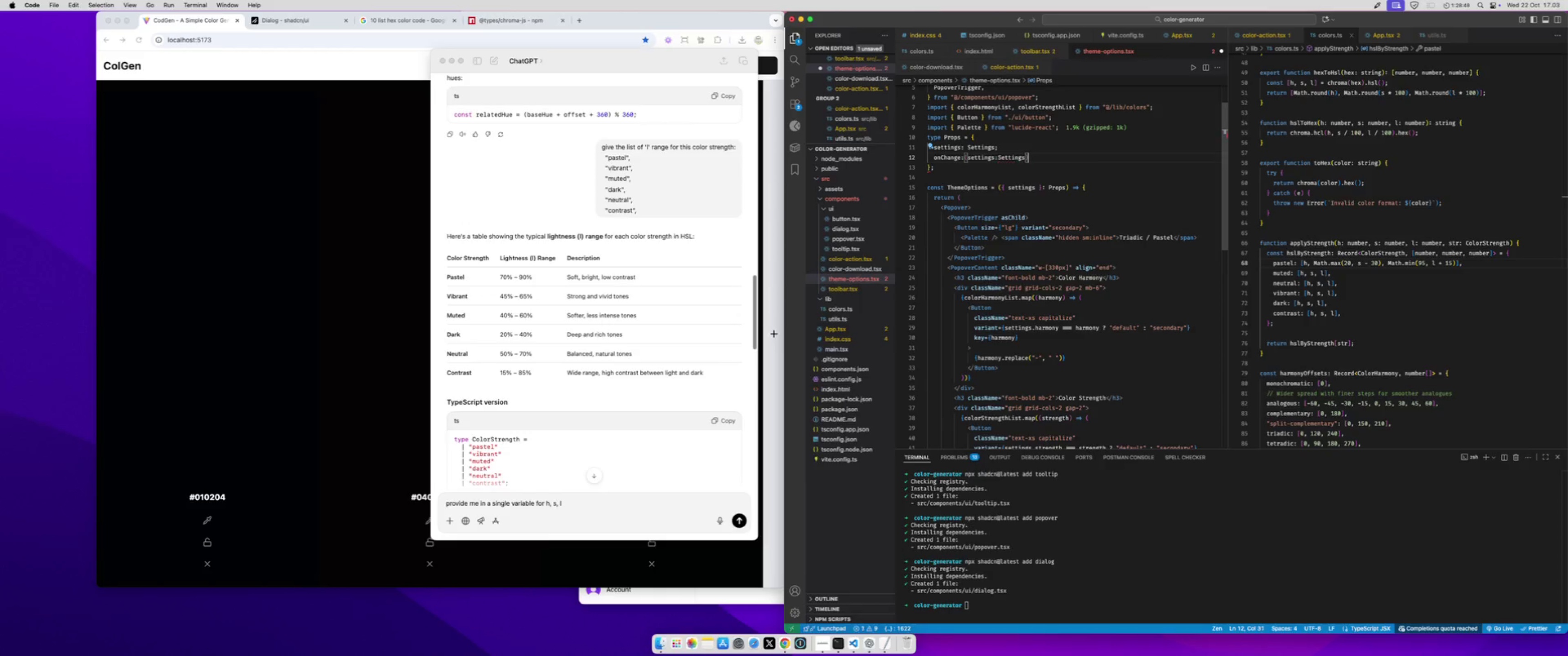 
key(ArrowRight)
 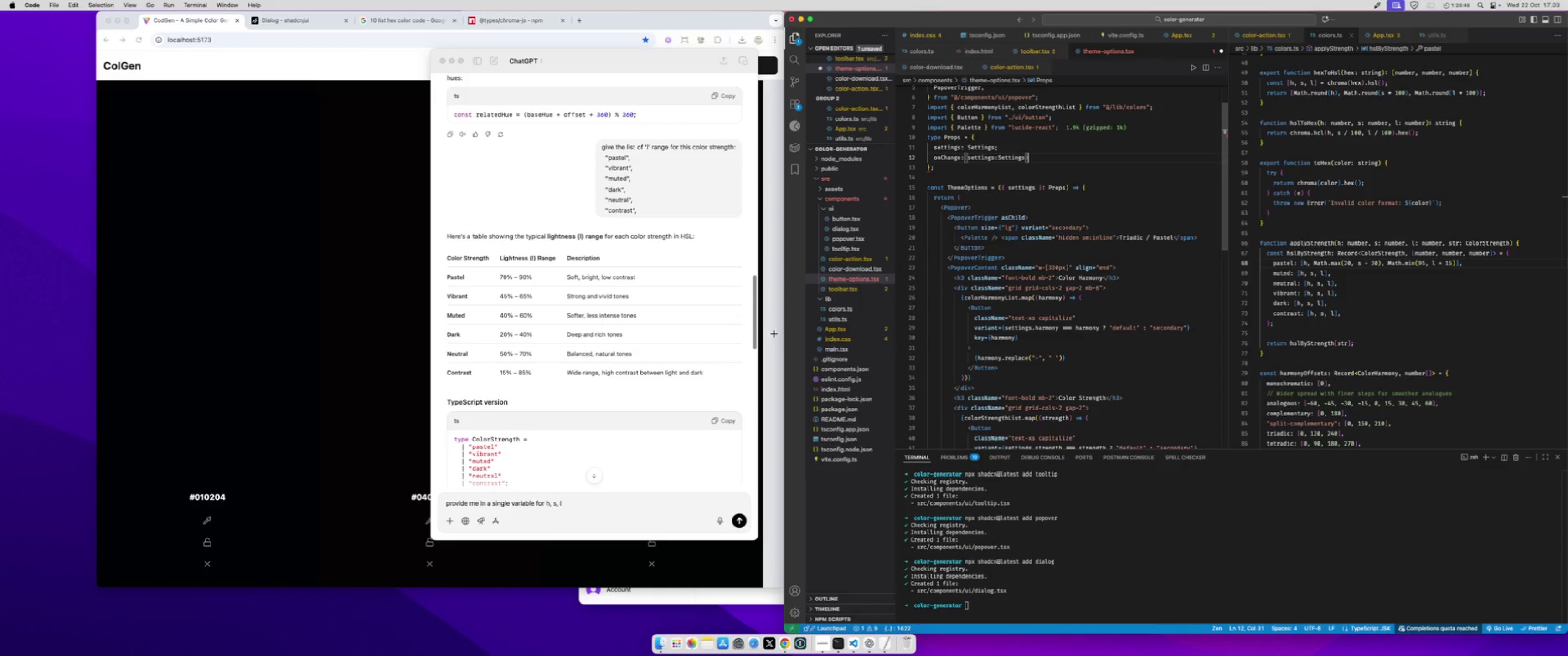 
type( => void)
 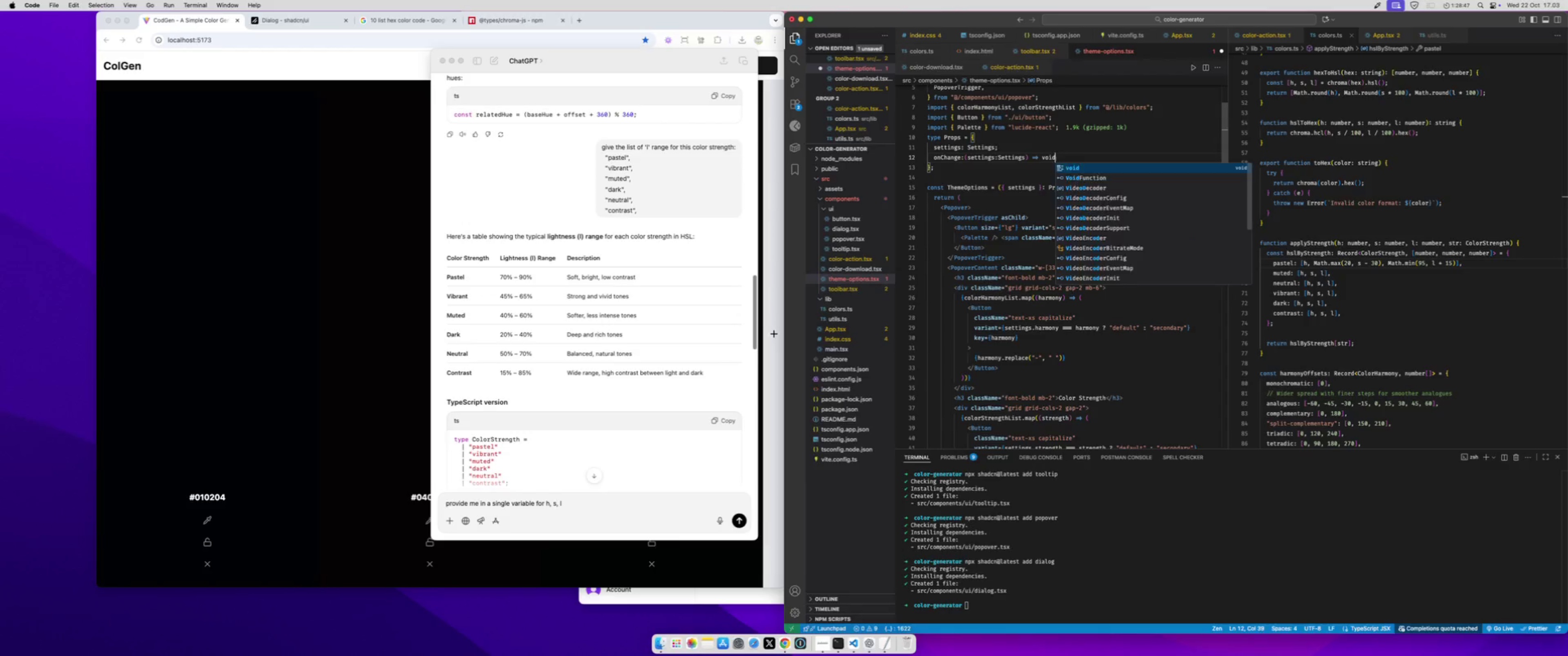 
key(ArrowRight)
 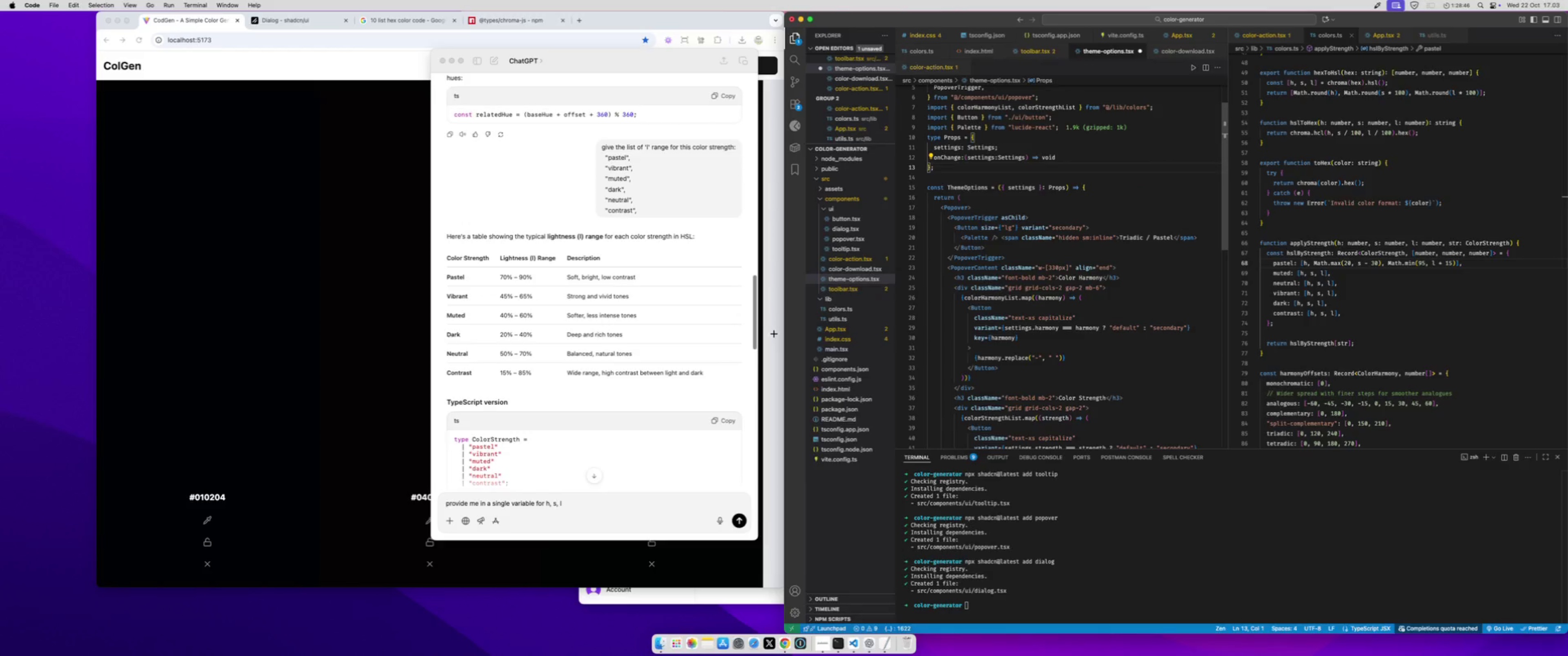 
key(ArrowDown)
 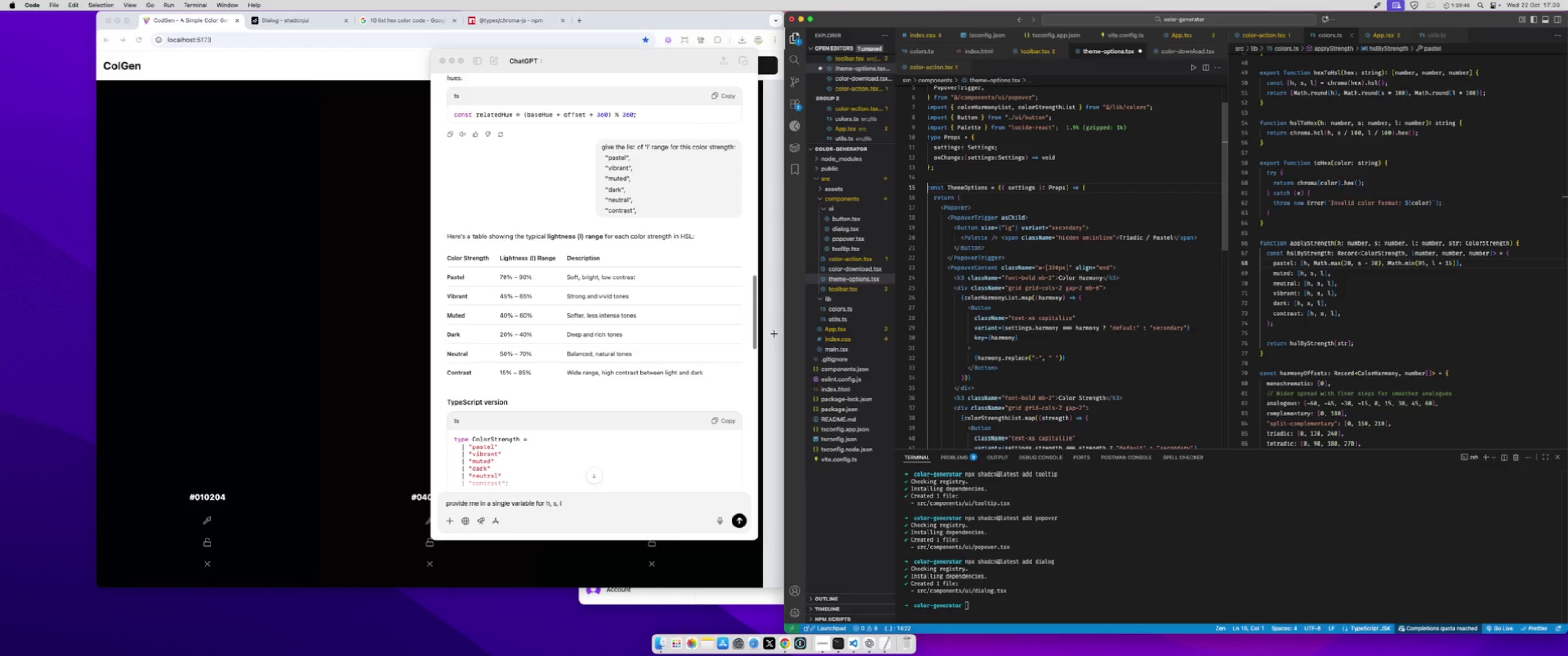 
key(ArrowDown)
 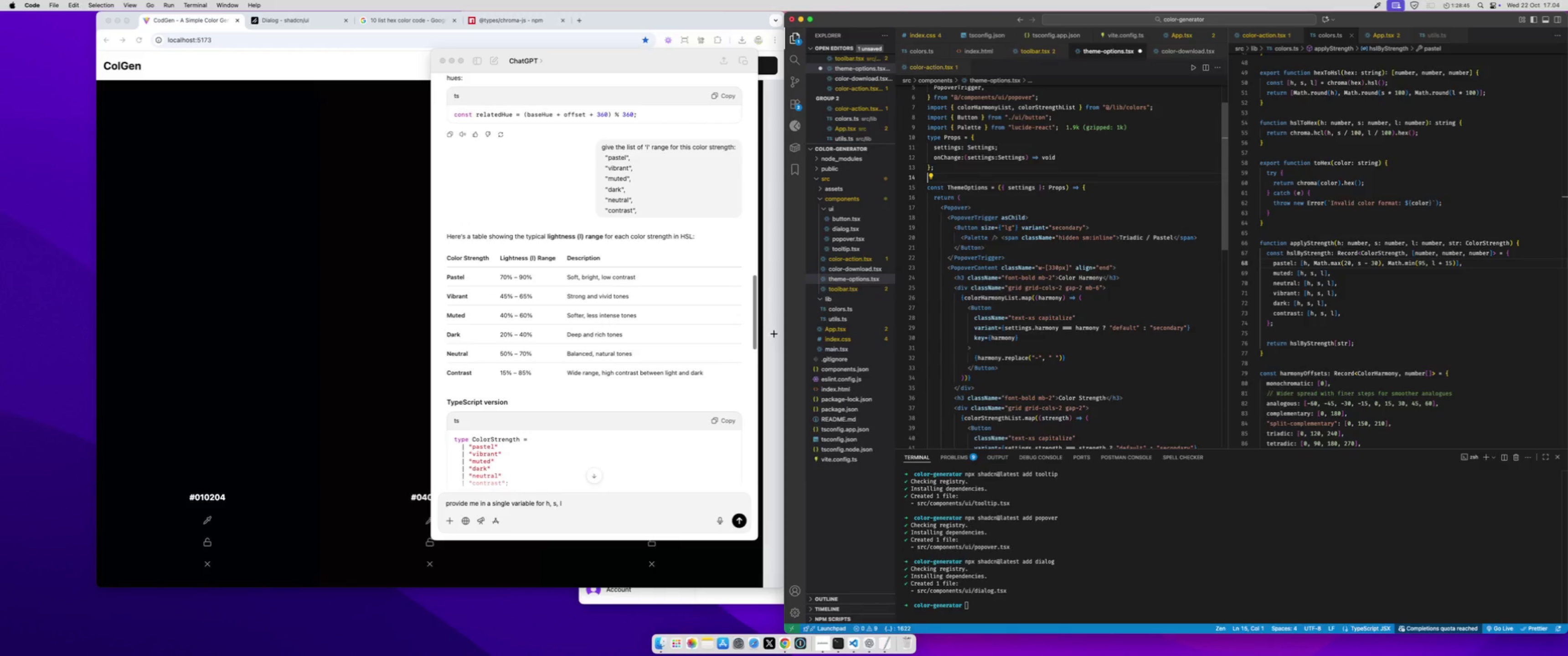 
key(ArrowLeft)
 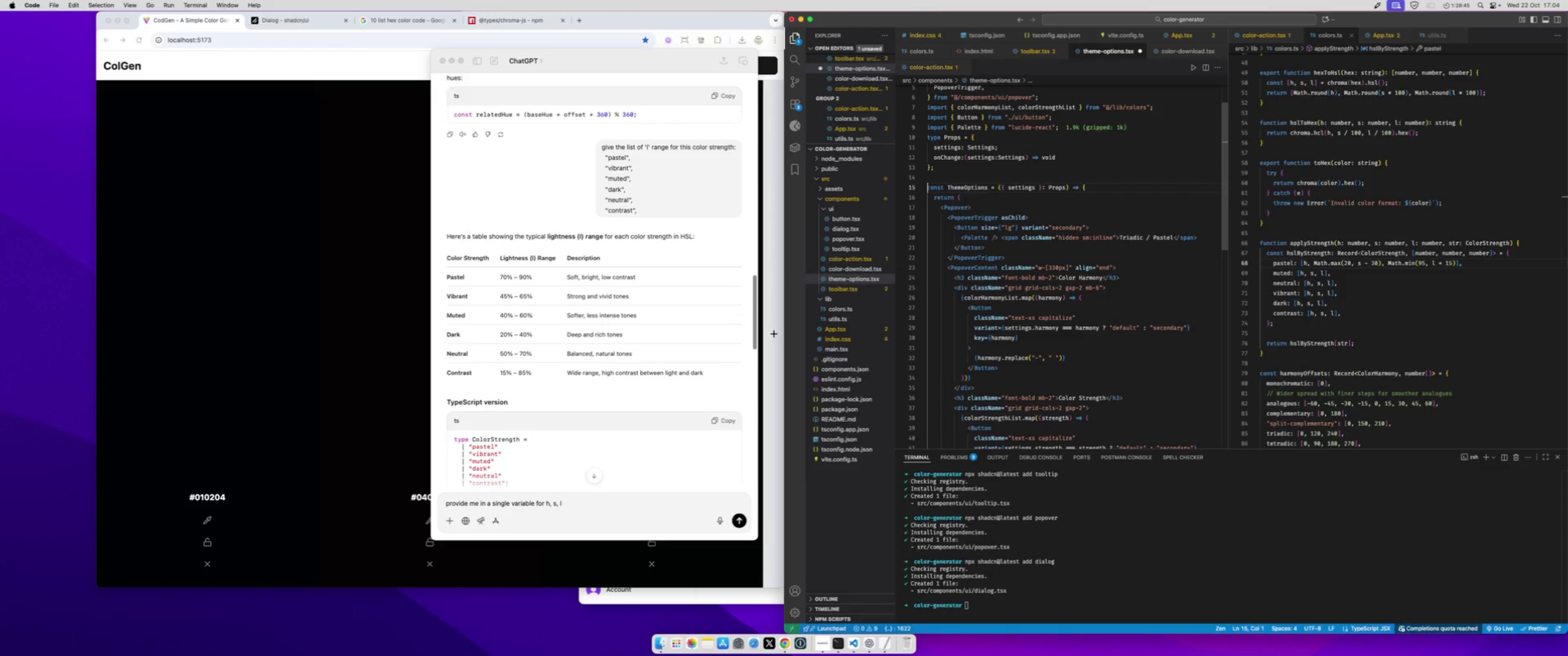 
key(ArrowDown)
 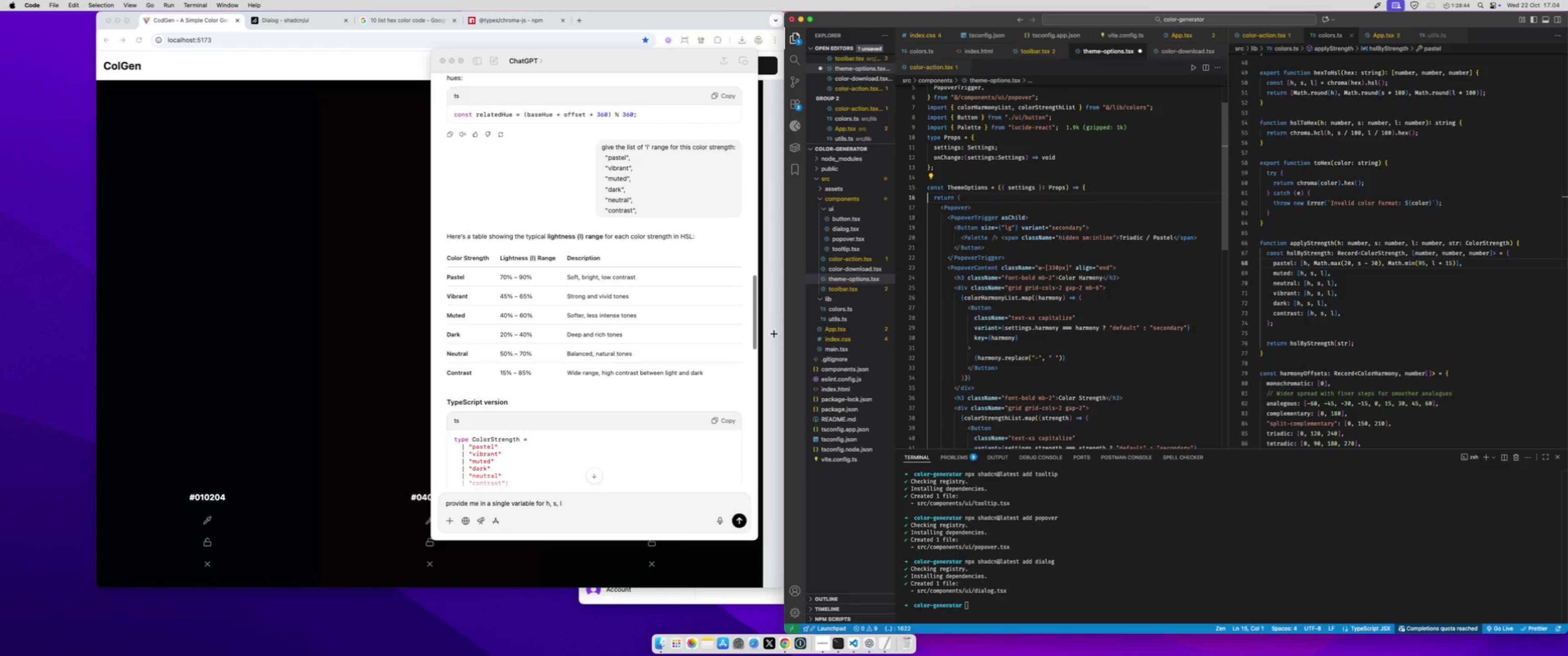 
key(ArrowDown)
 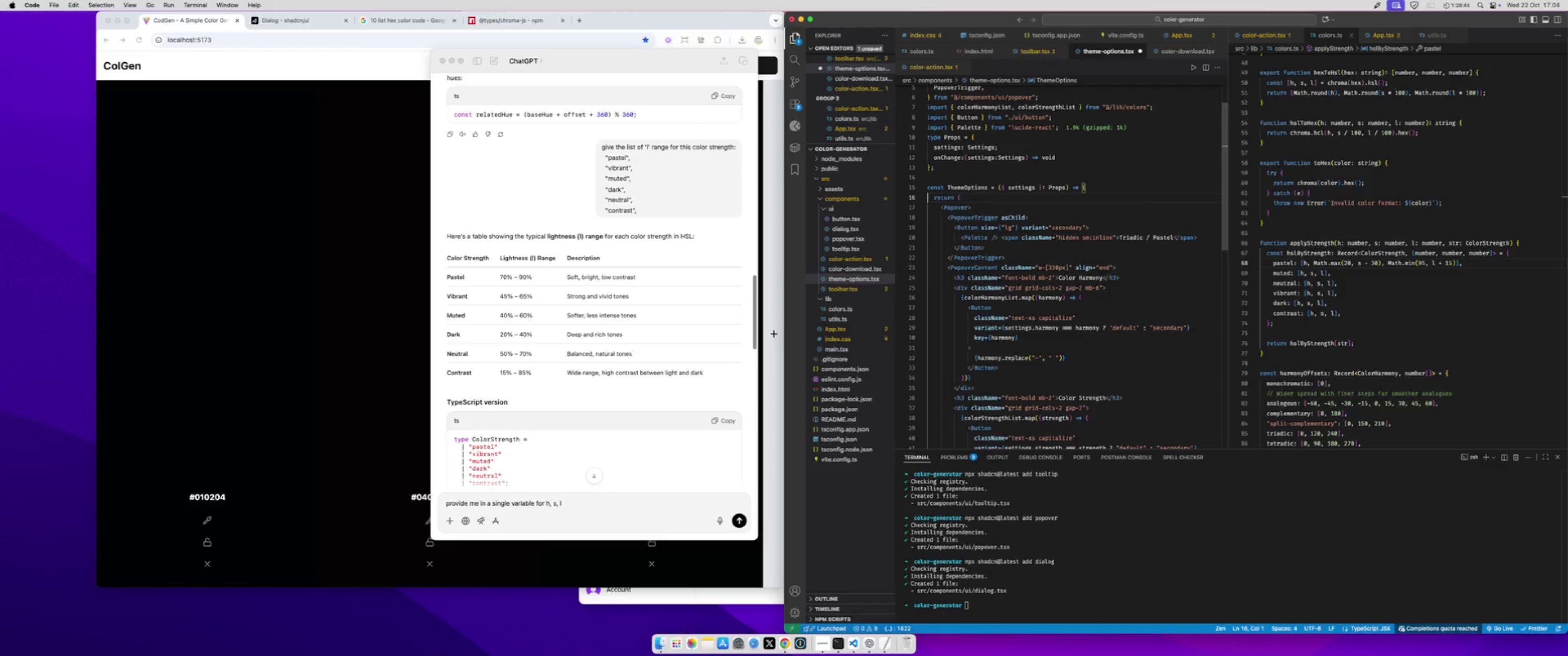 
key(ArrowLeft)
 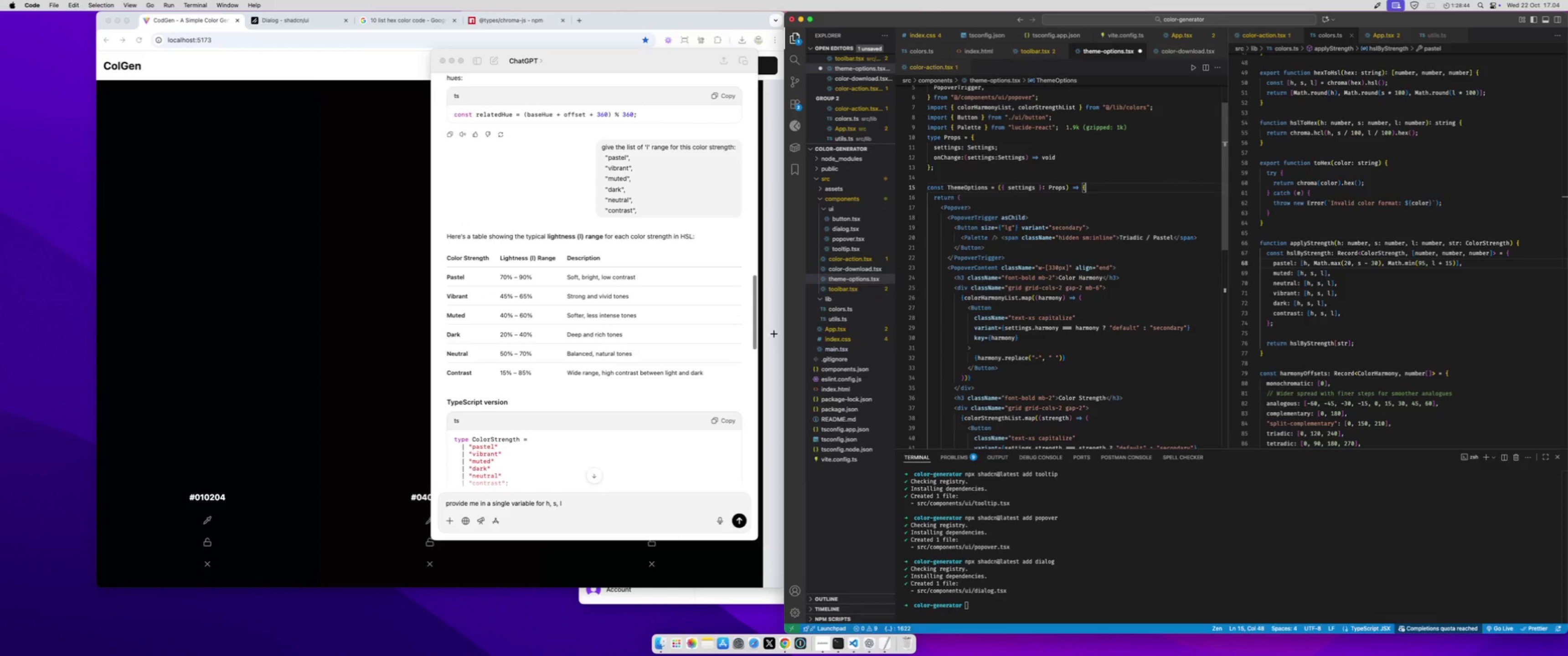 
hold_key(key=ArrowLeft, duration=1.5)
 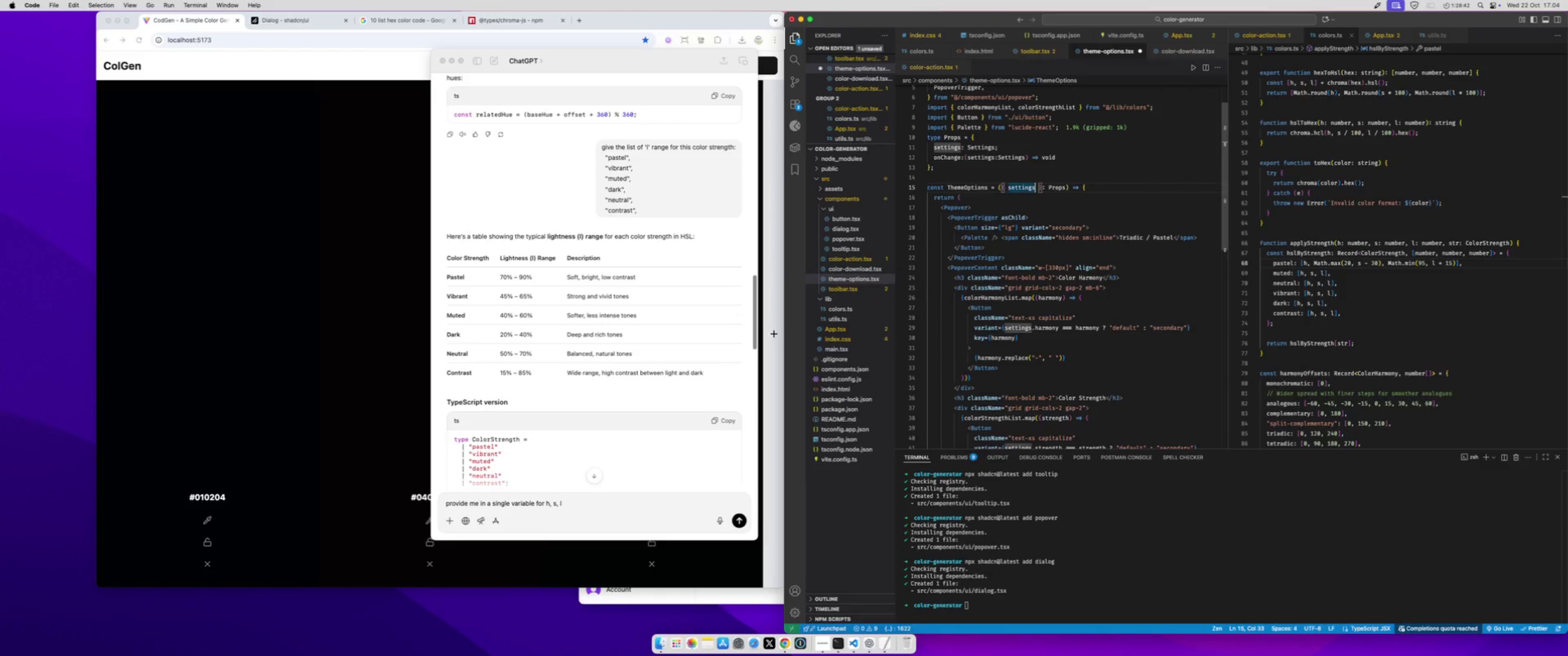 
key(ArrowLeft)
 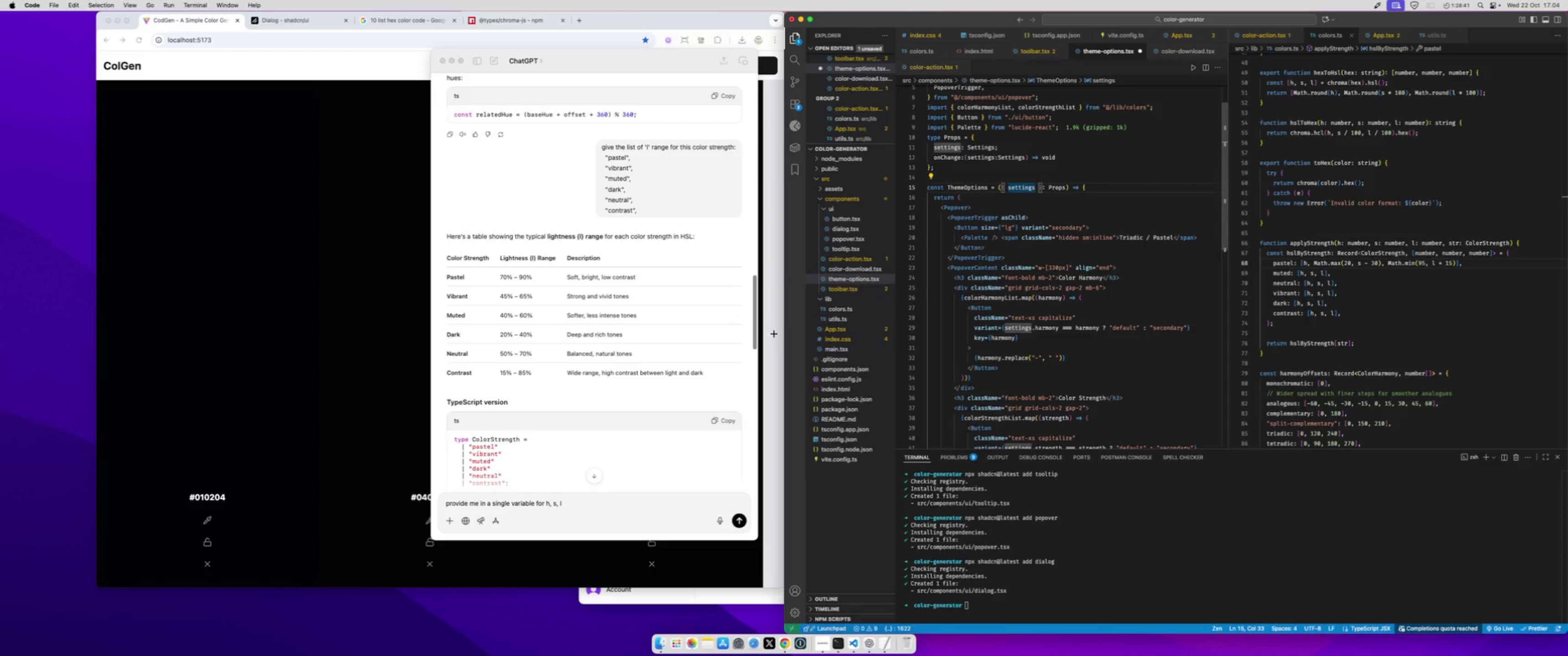 
type(, onCha)
 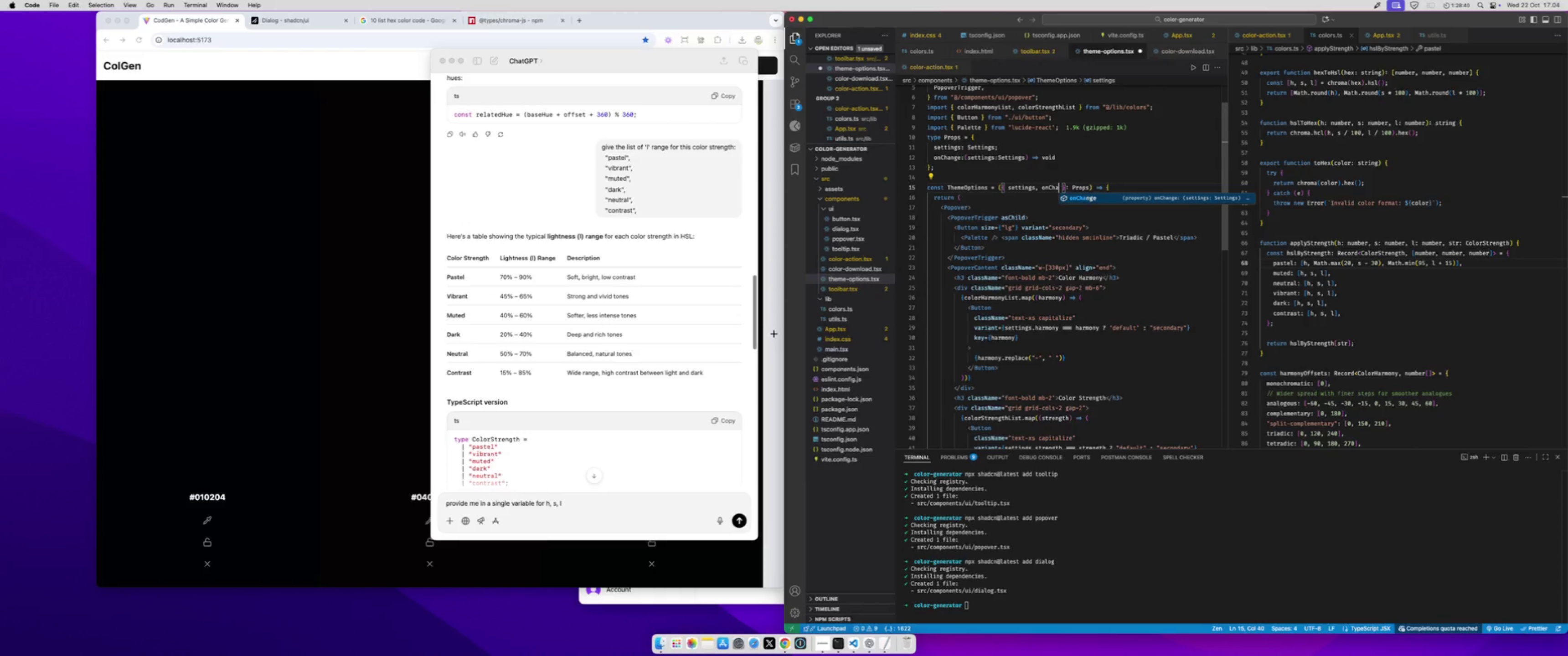 
key(Enter)
 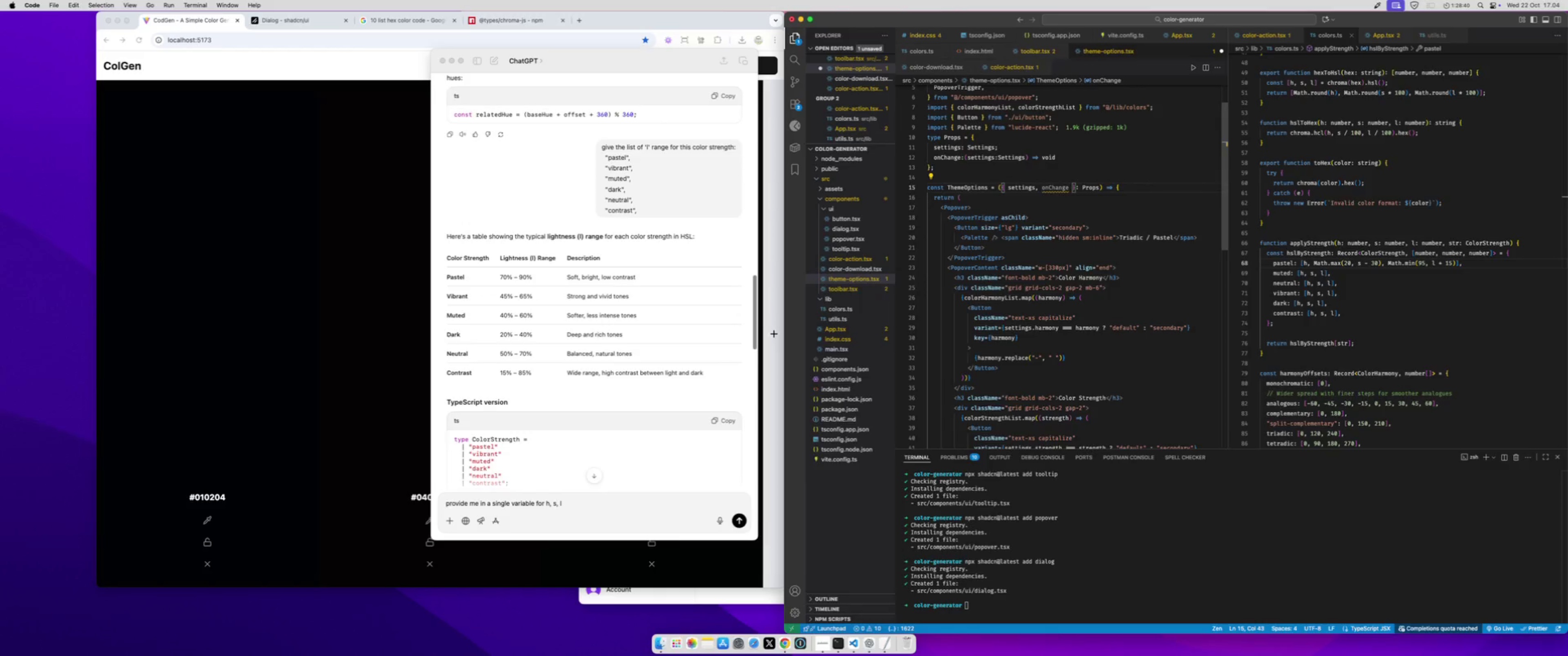 
key(Meta+S)
 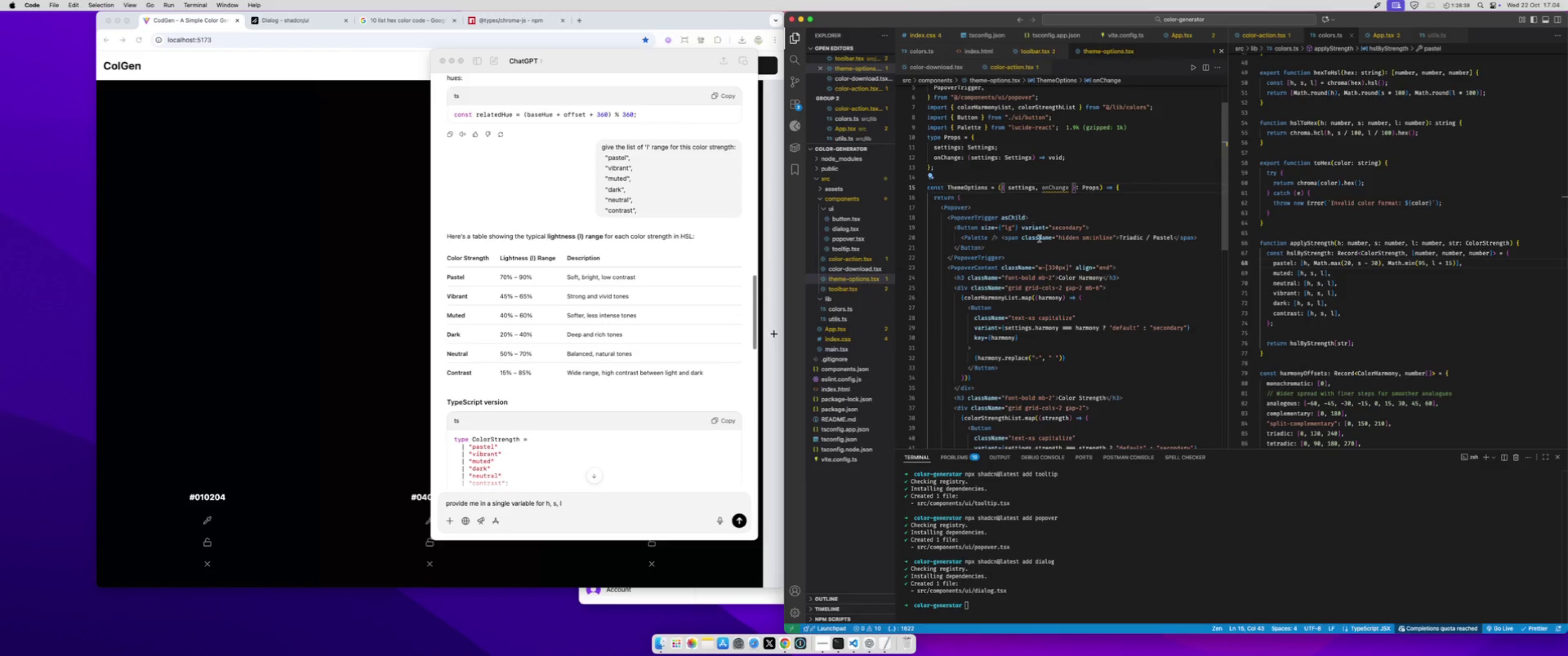 
scroll: coordinate [1039, 239], scroll_direction: down, amount: 3.0
 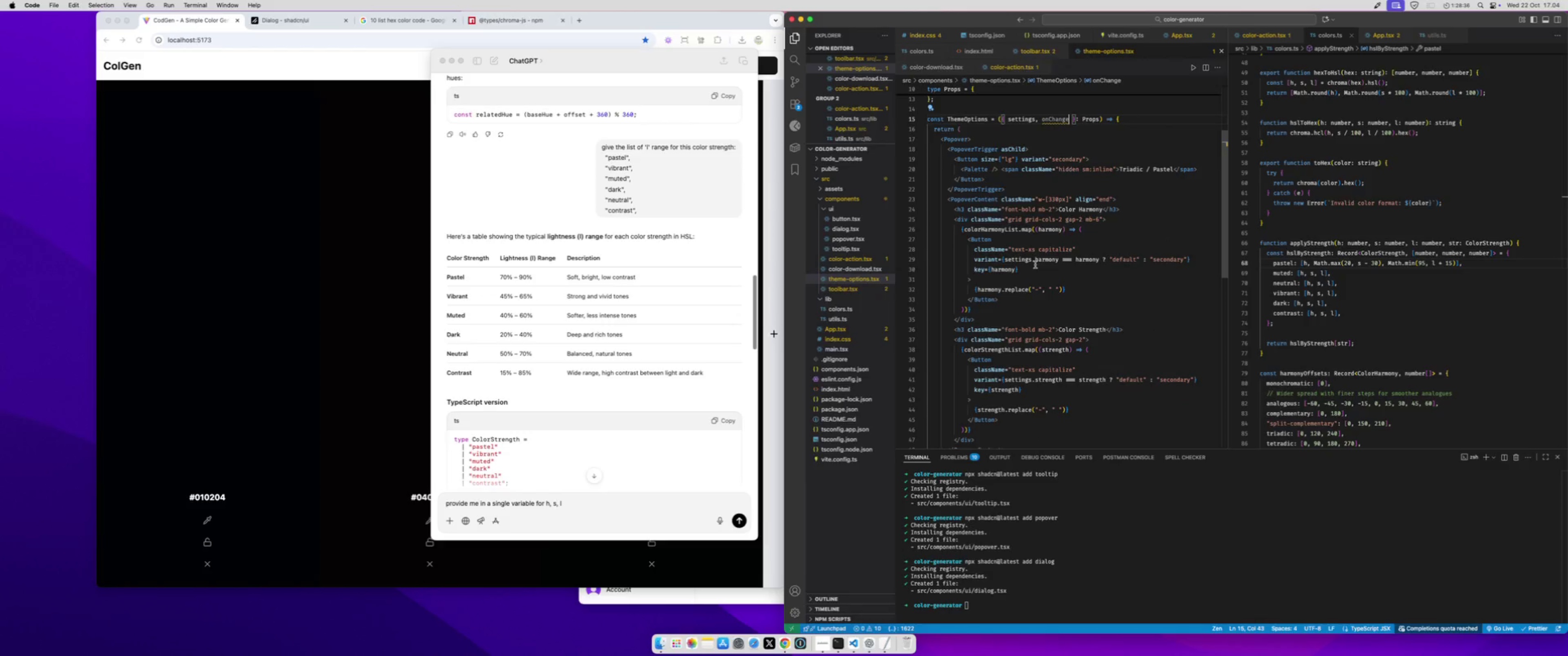 
left_click([1037, 268])
 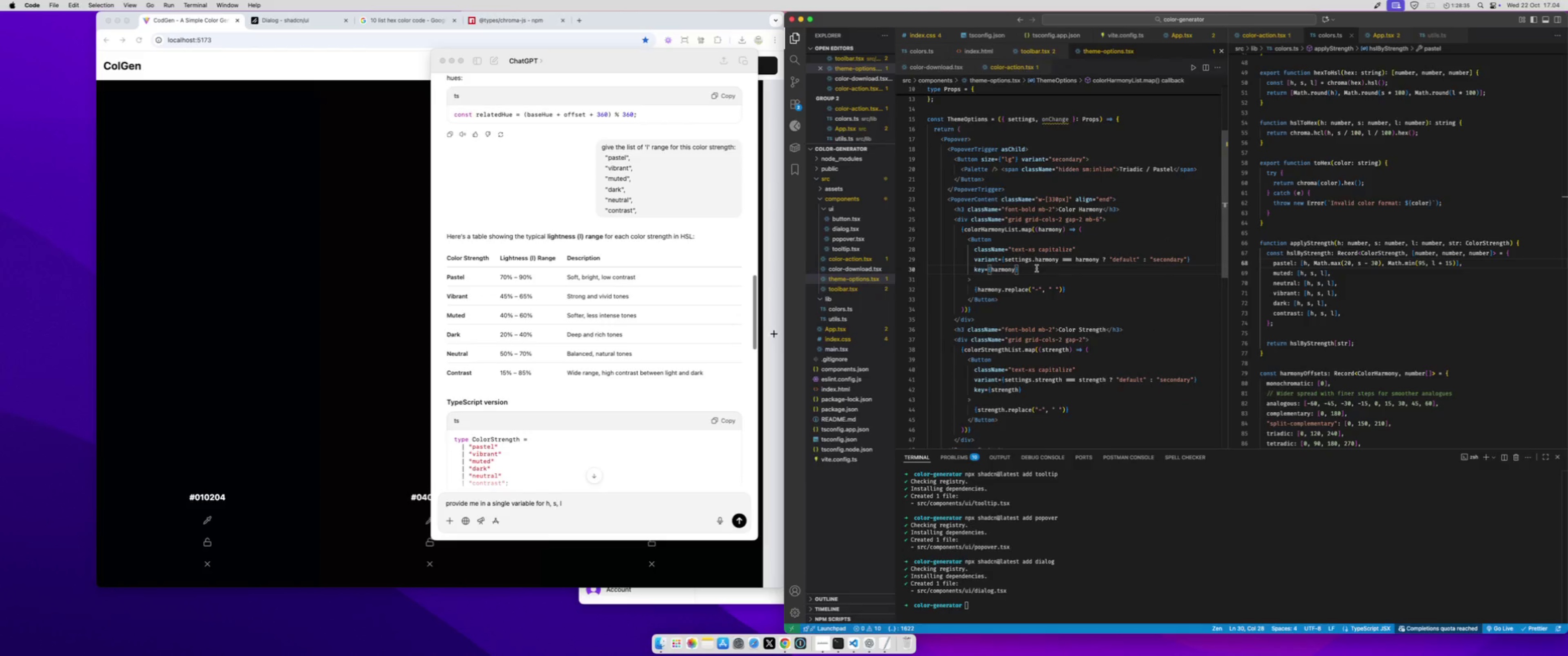 
key(Enter)
 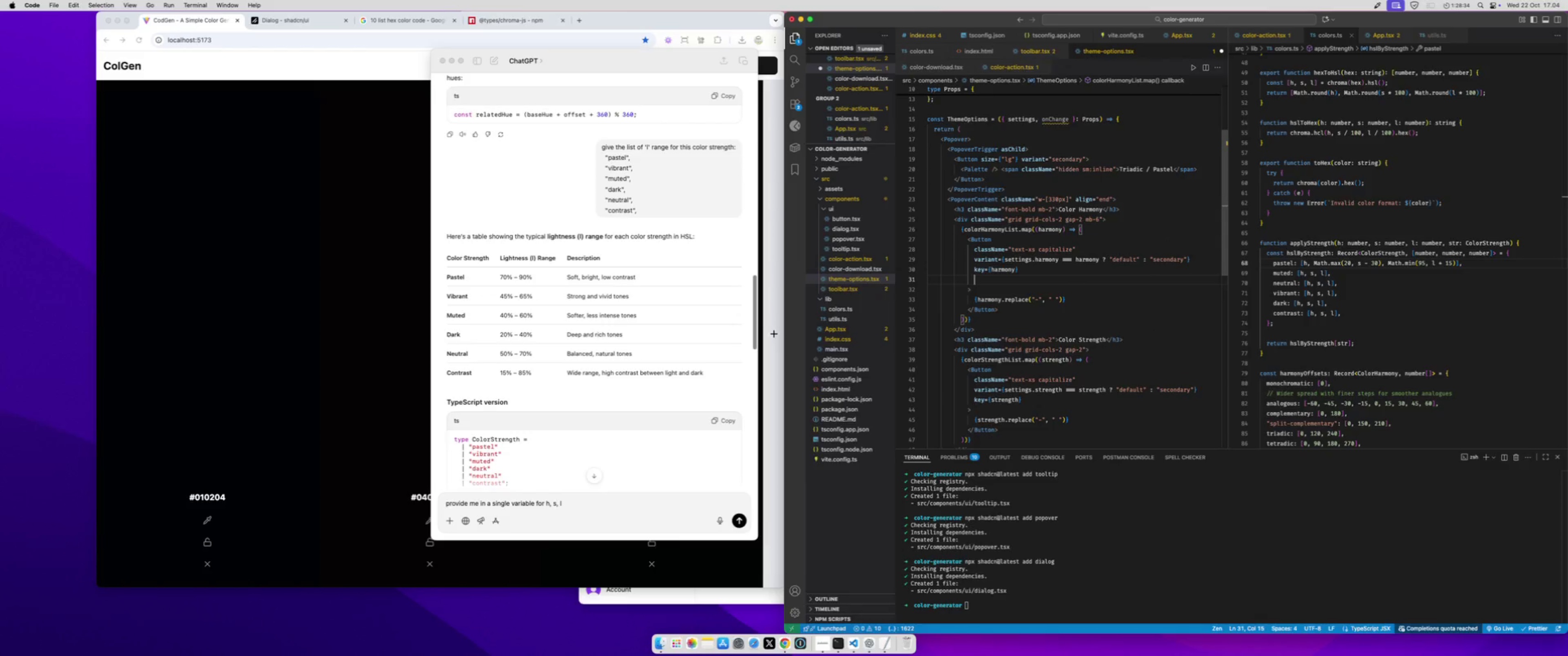 
type(onClick=()
 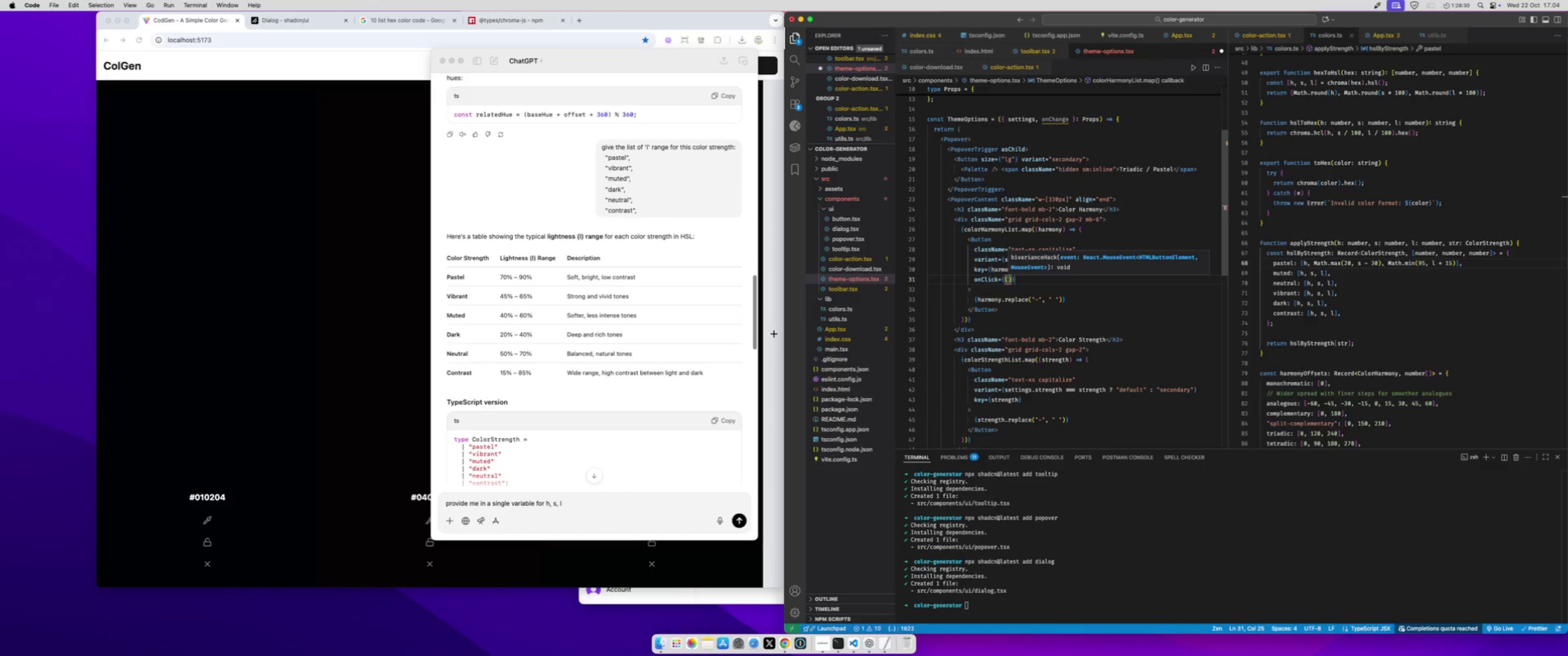 
key(ArrowRight)
 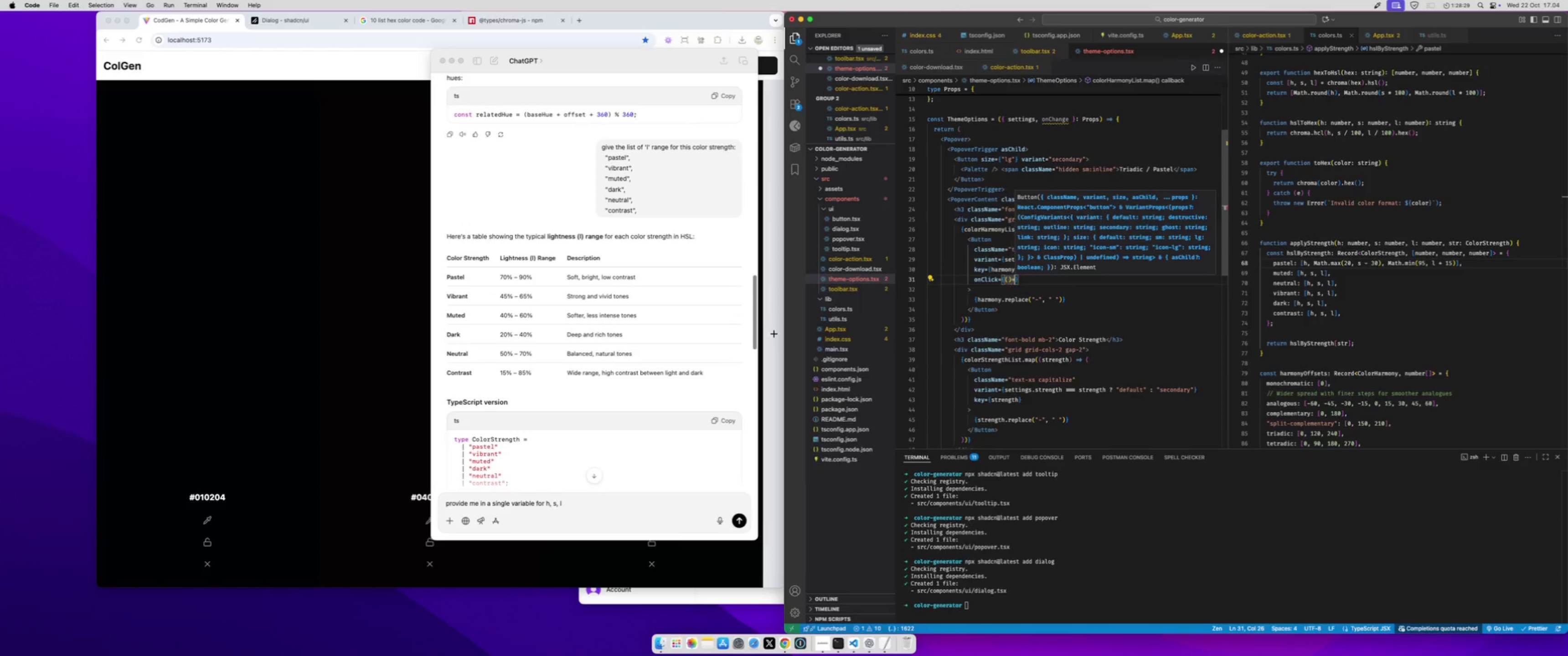 
type(=> onC)
 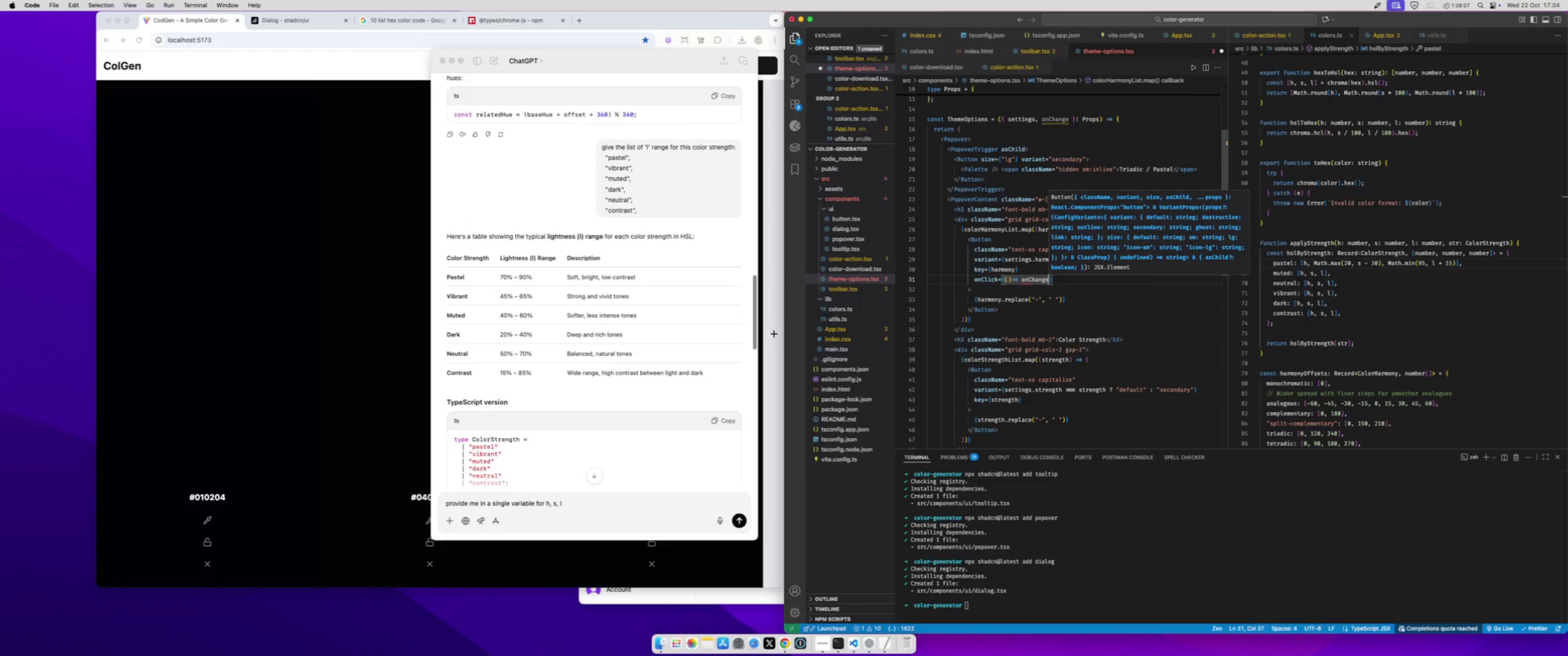 
 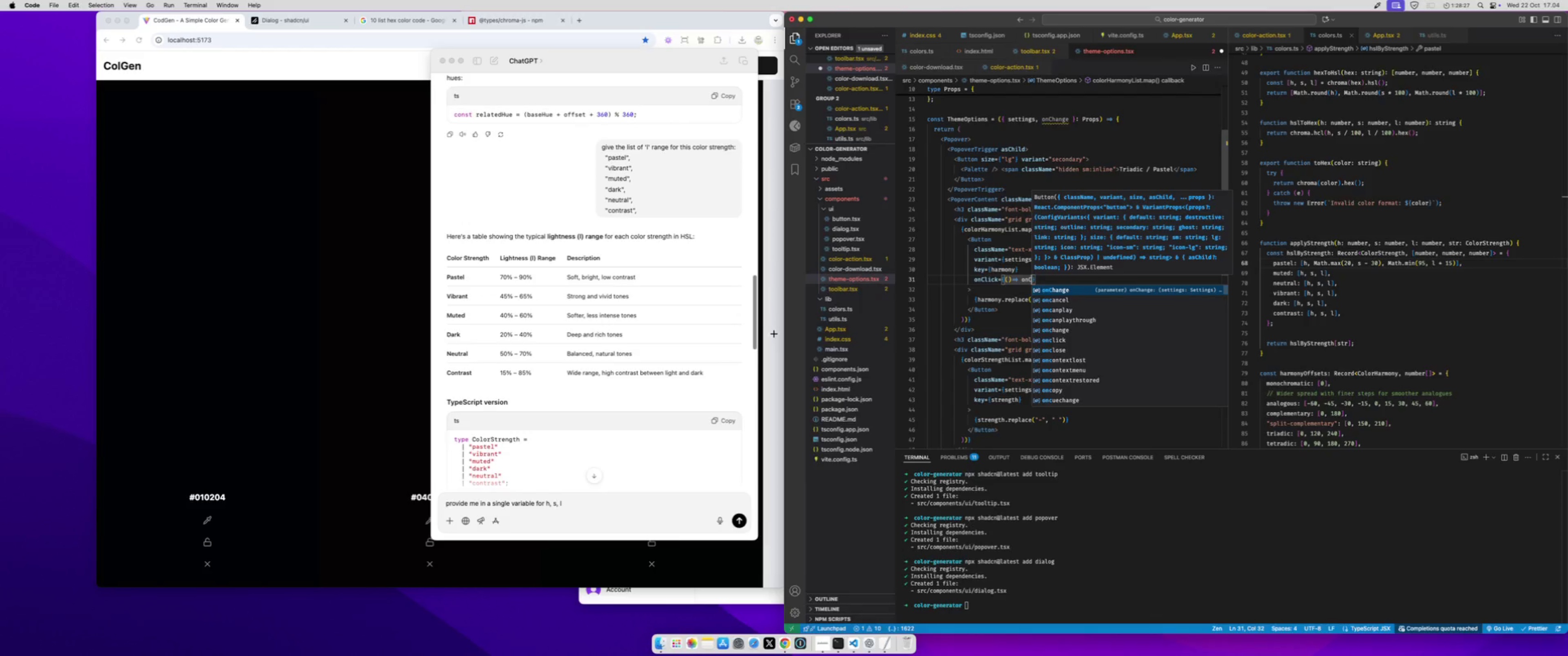 
key(Enter)
 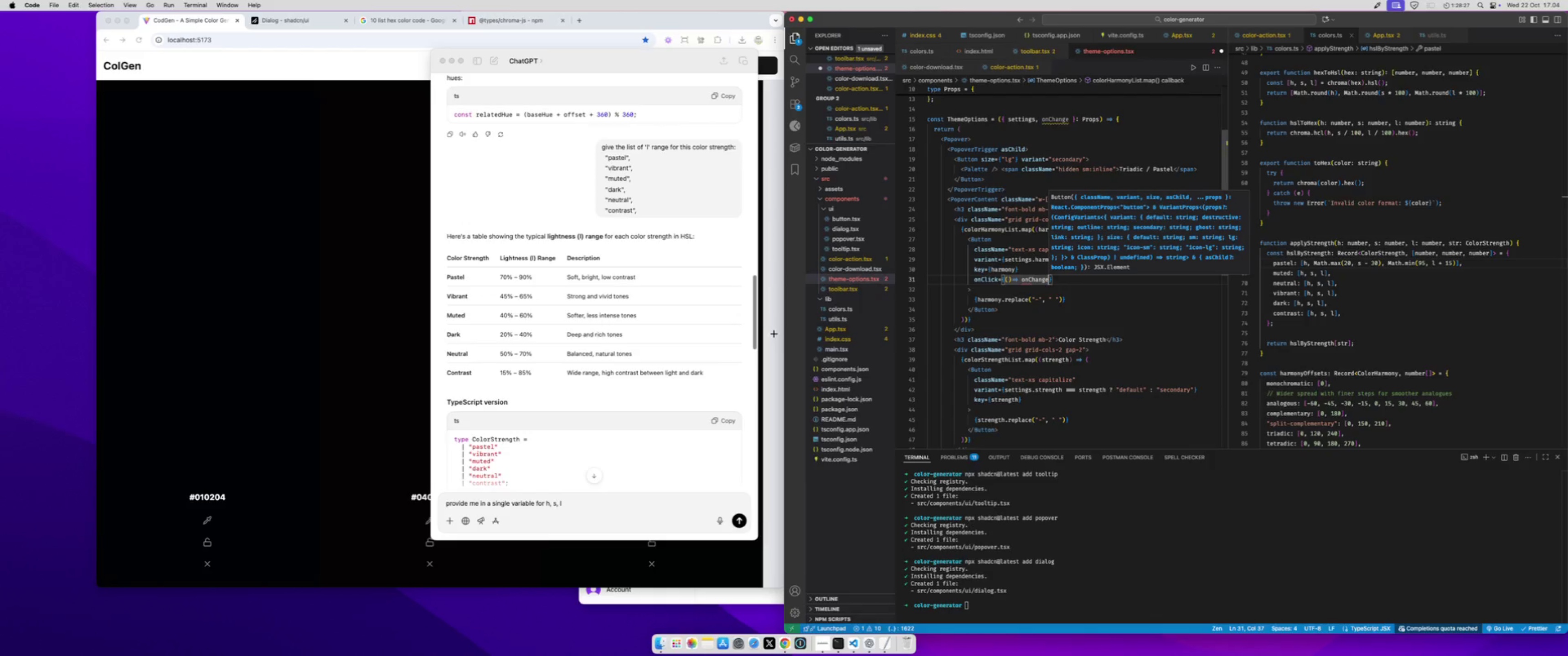 
type(({set)
key(Backspace)
key(Backspace)
key(Backspace)
type(...set)
 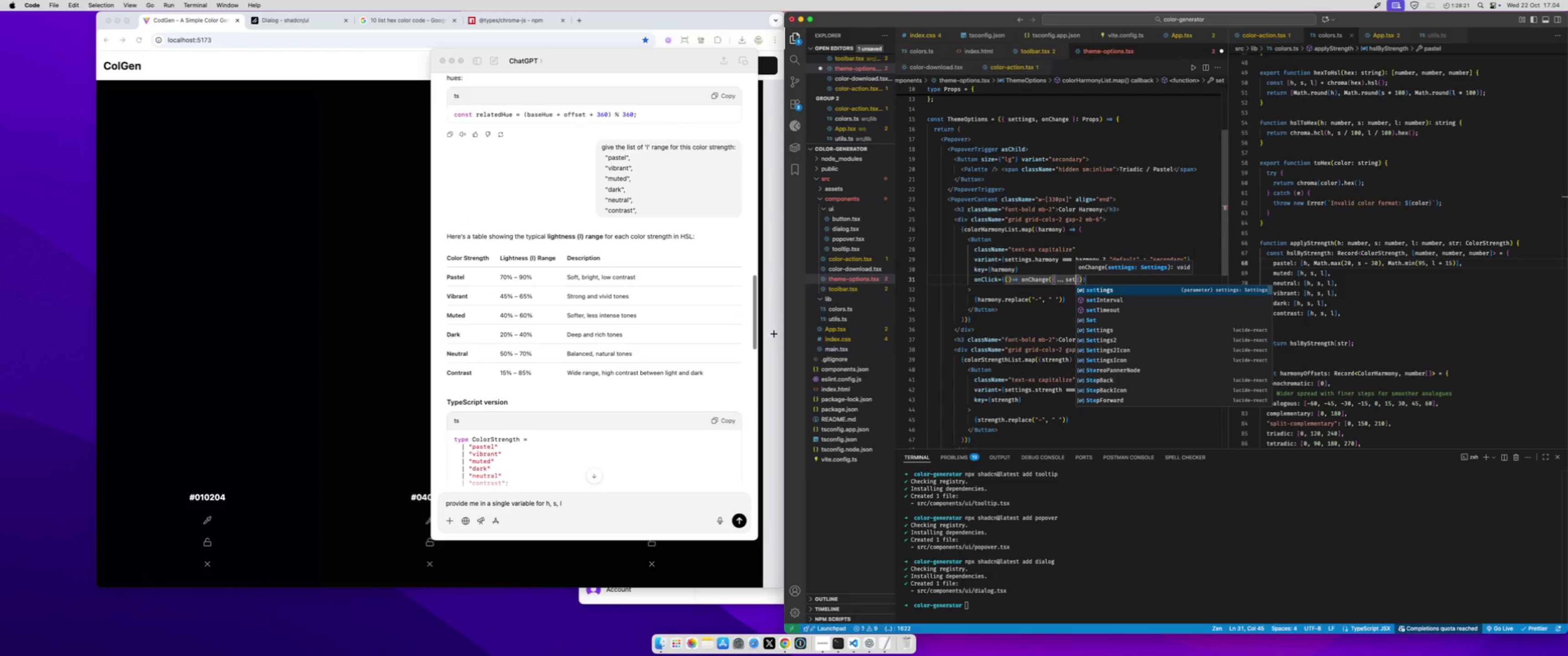 
key(Enter)
 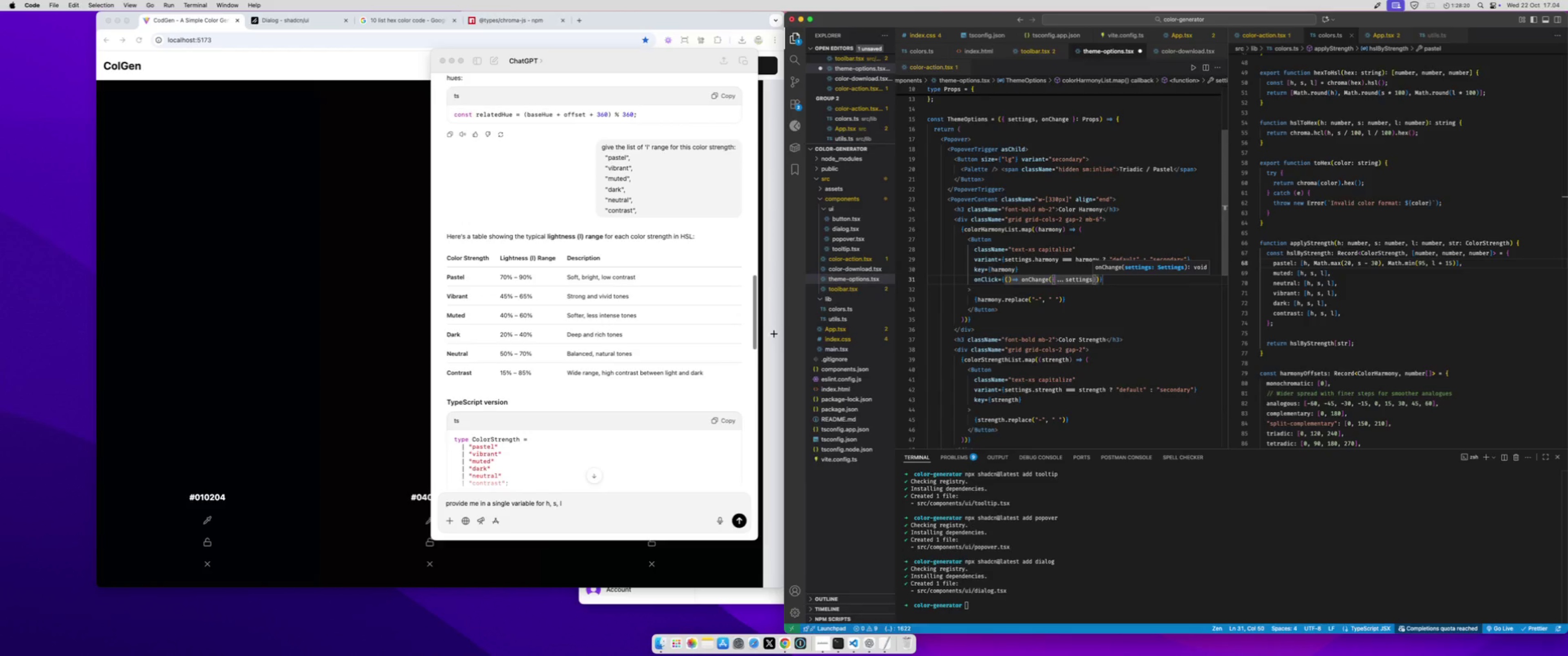 
key(Comma)
 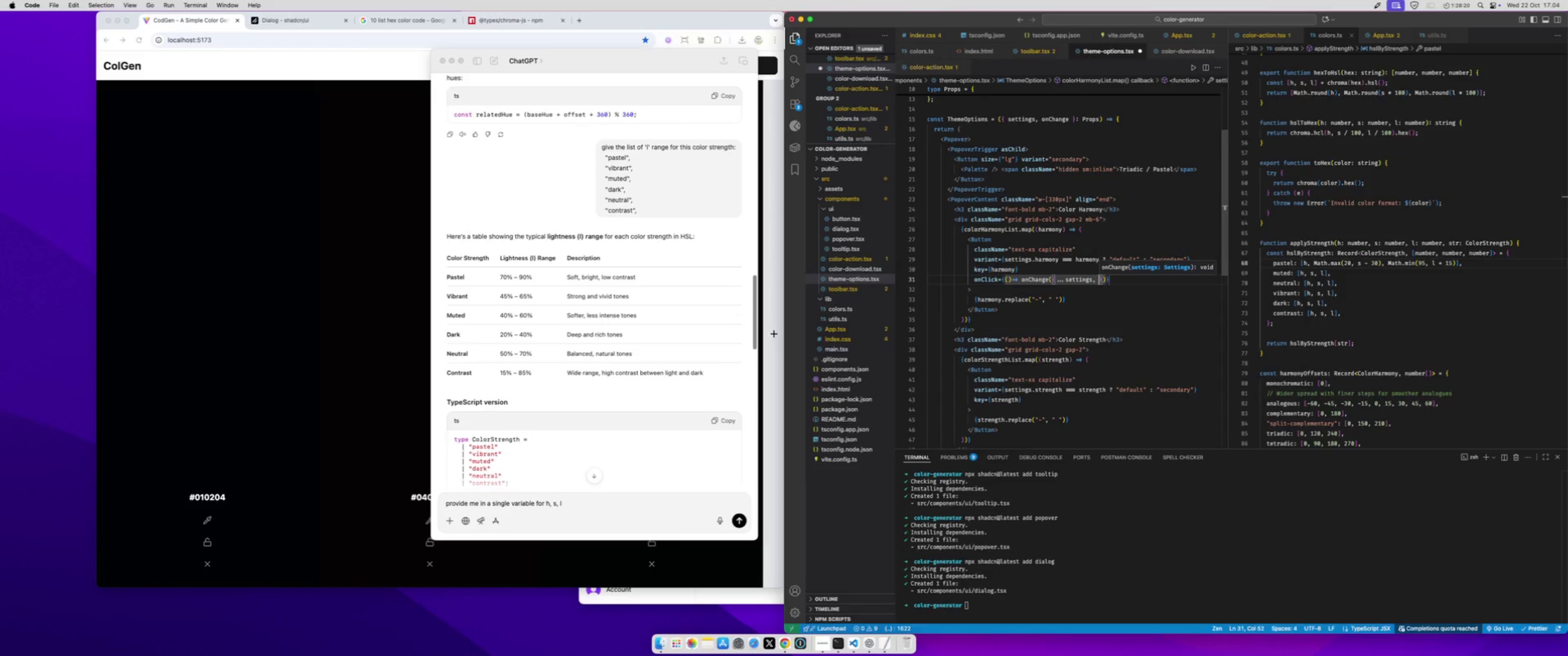 
key(Space)
 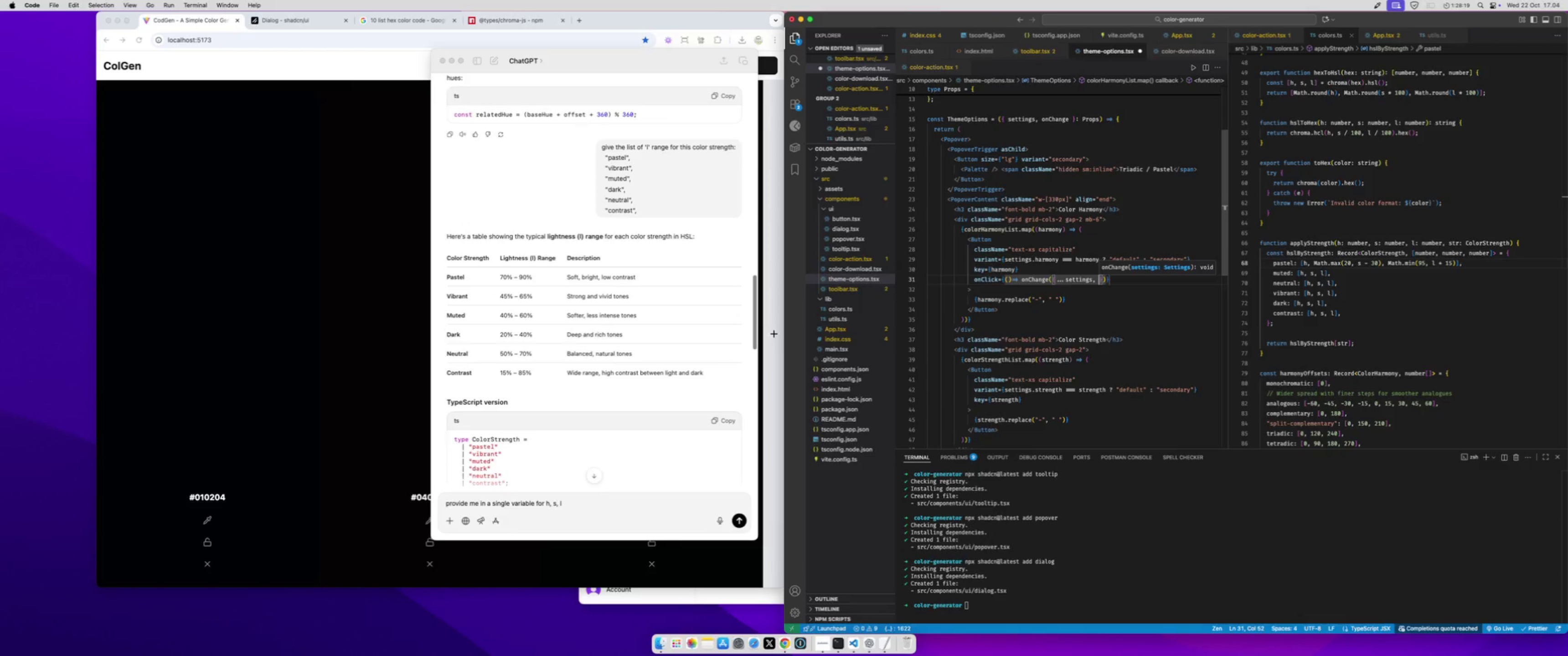 
key(H)
 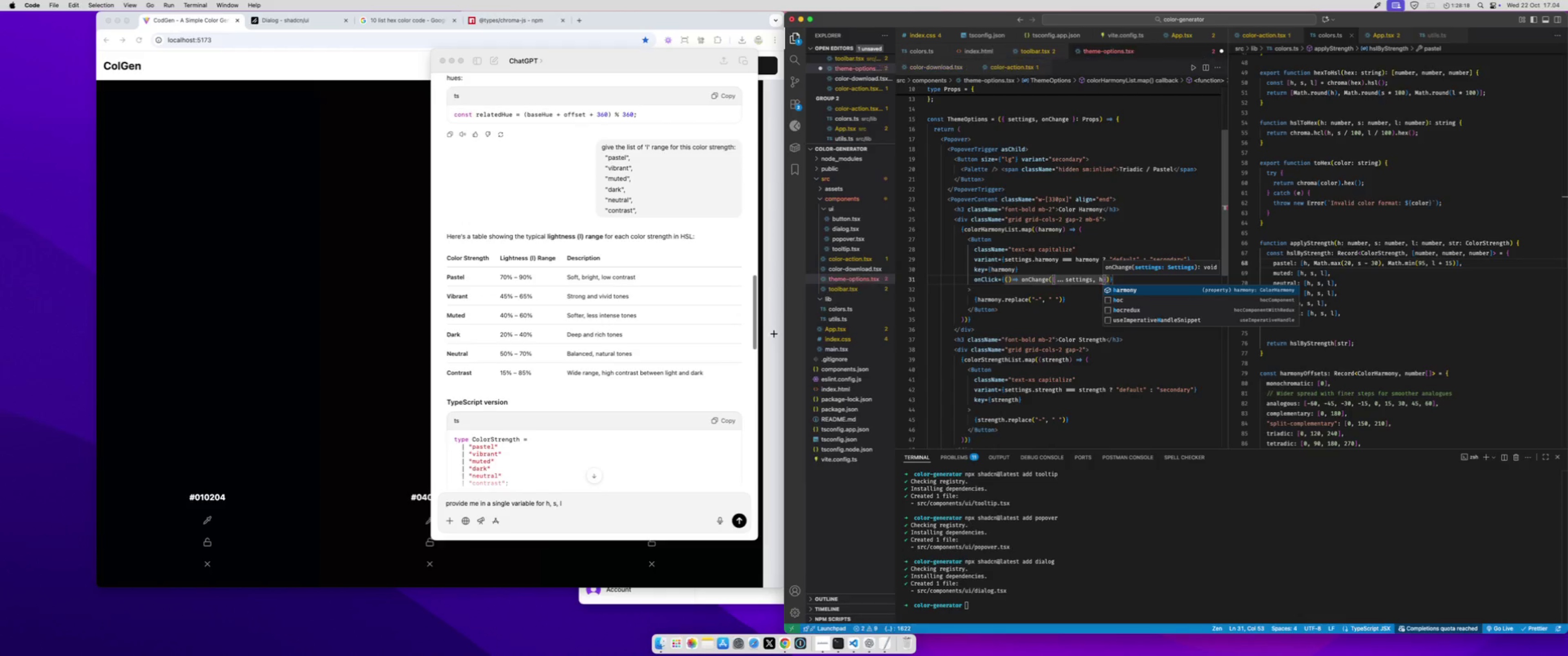 
key(Enter)
 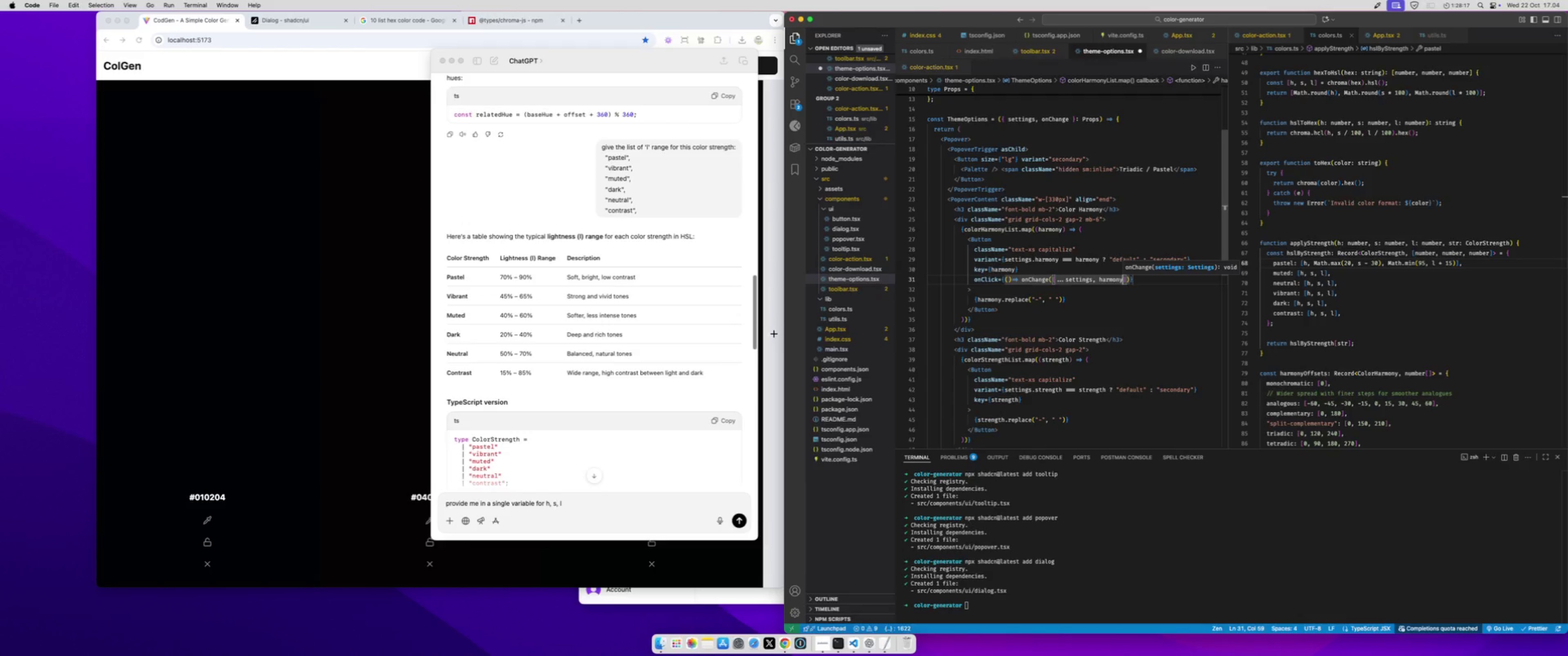 
key(Meta+S)
 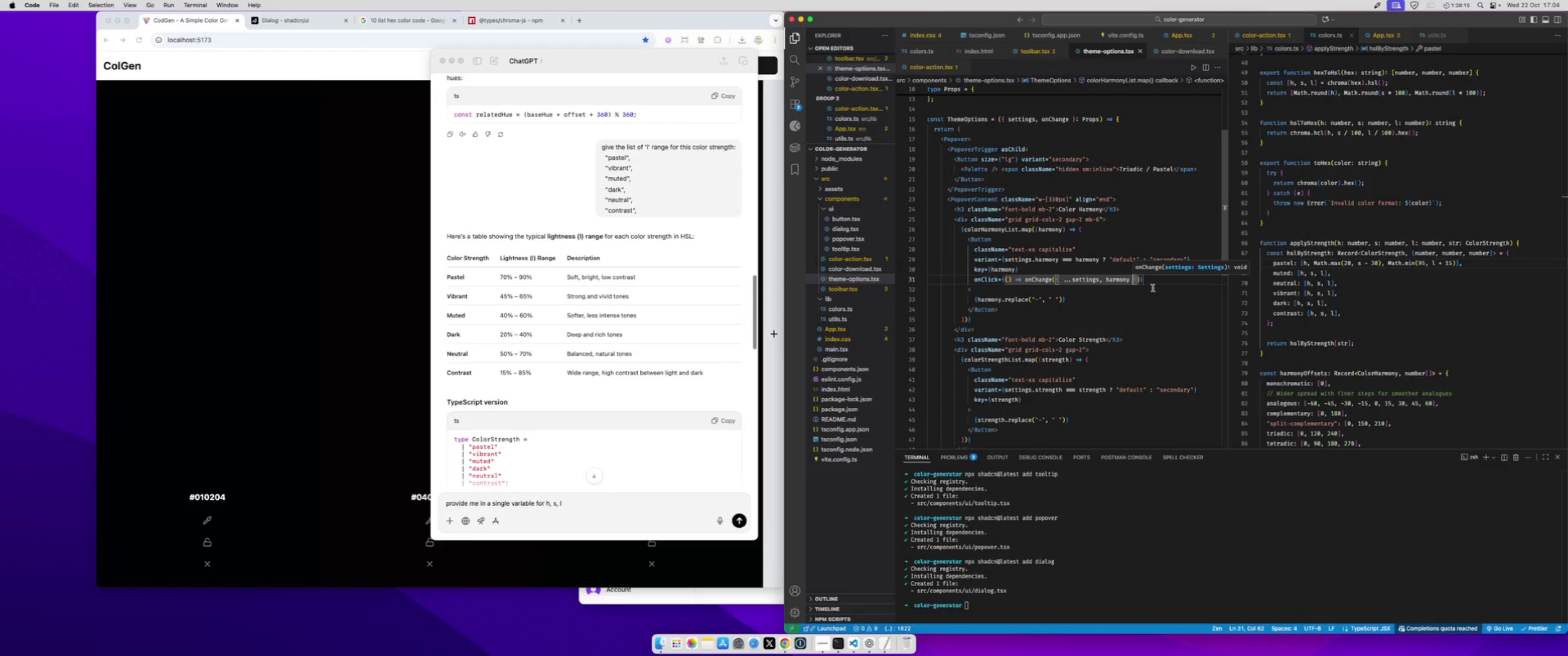 
left_click_drag(start_coordinate=[1153, 284], to_coordinate=[939, 278])
 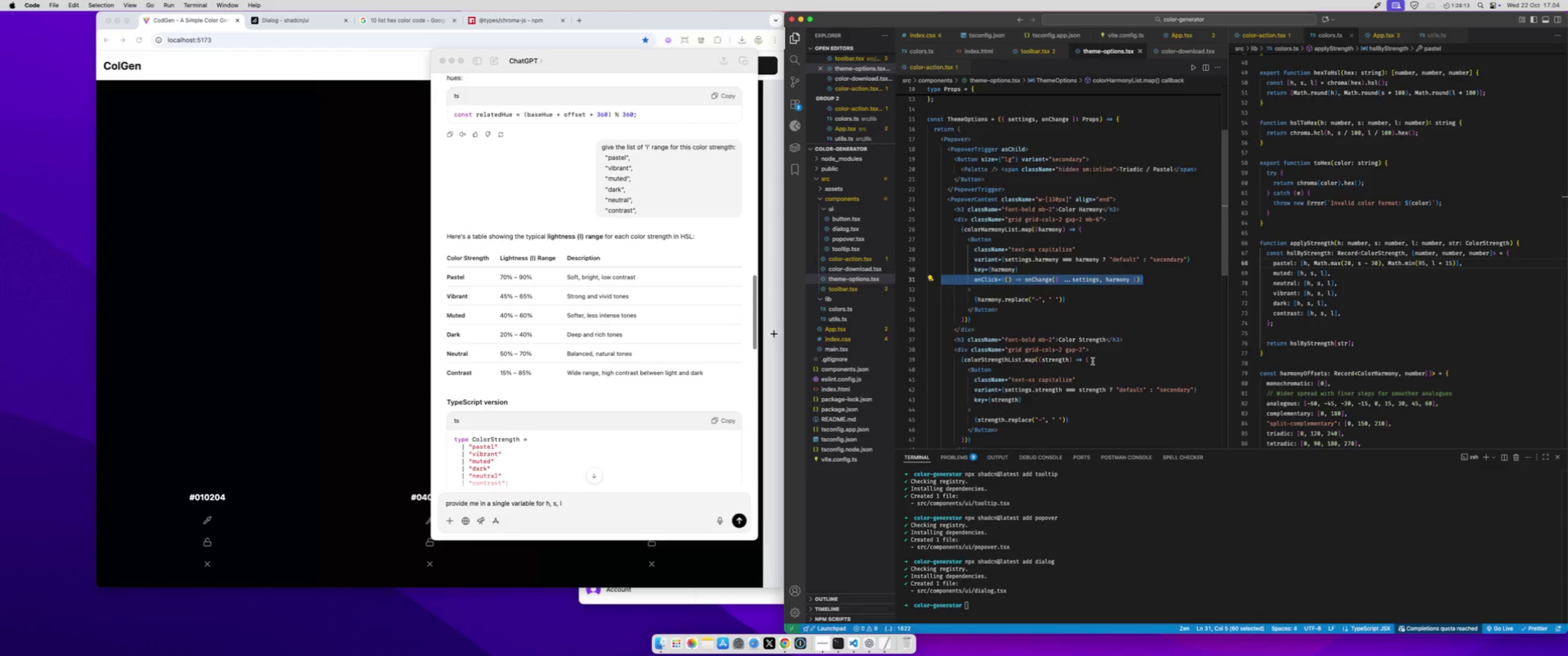 
key(Meta+CommandLeft)
 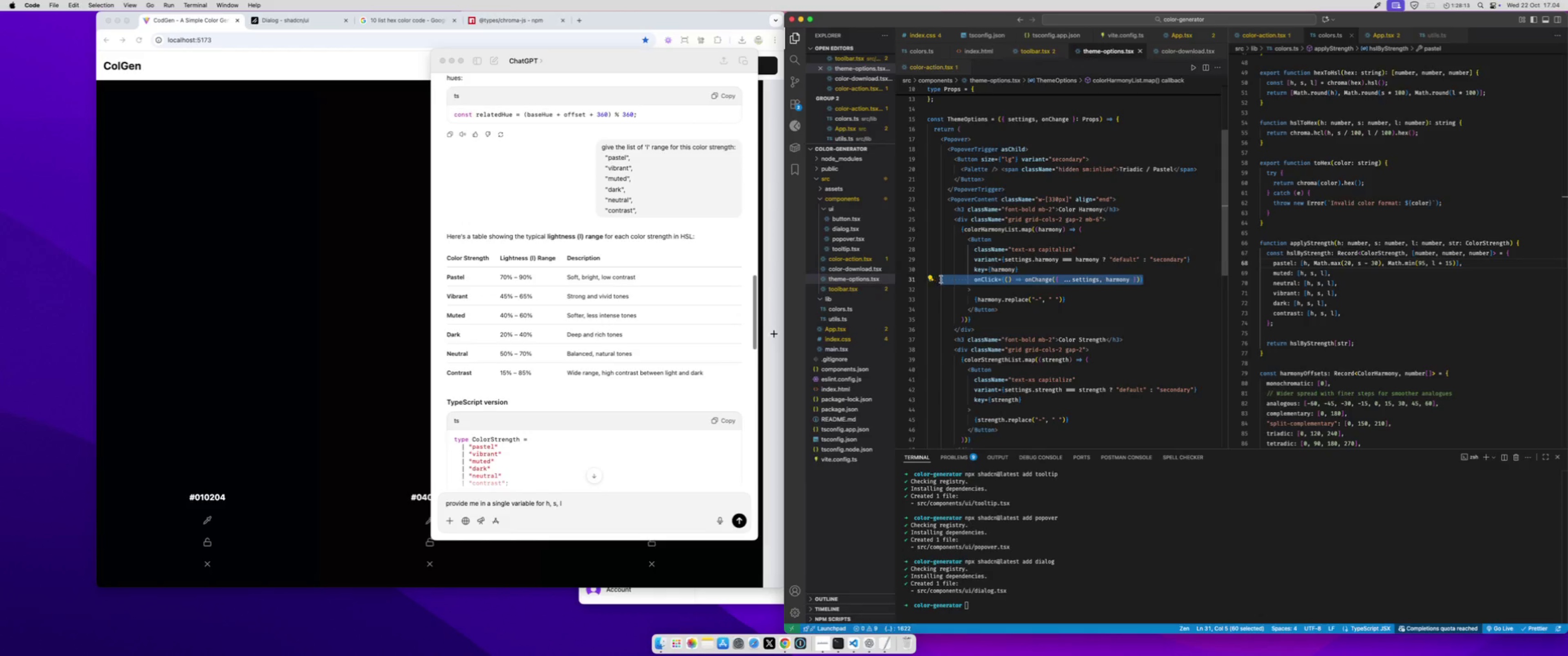 
key(Meta+C)
 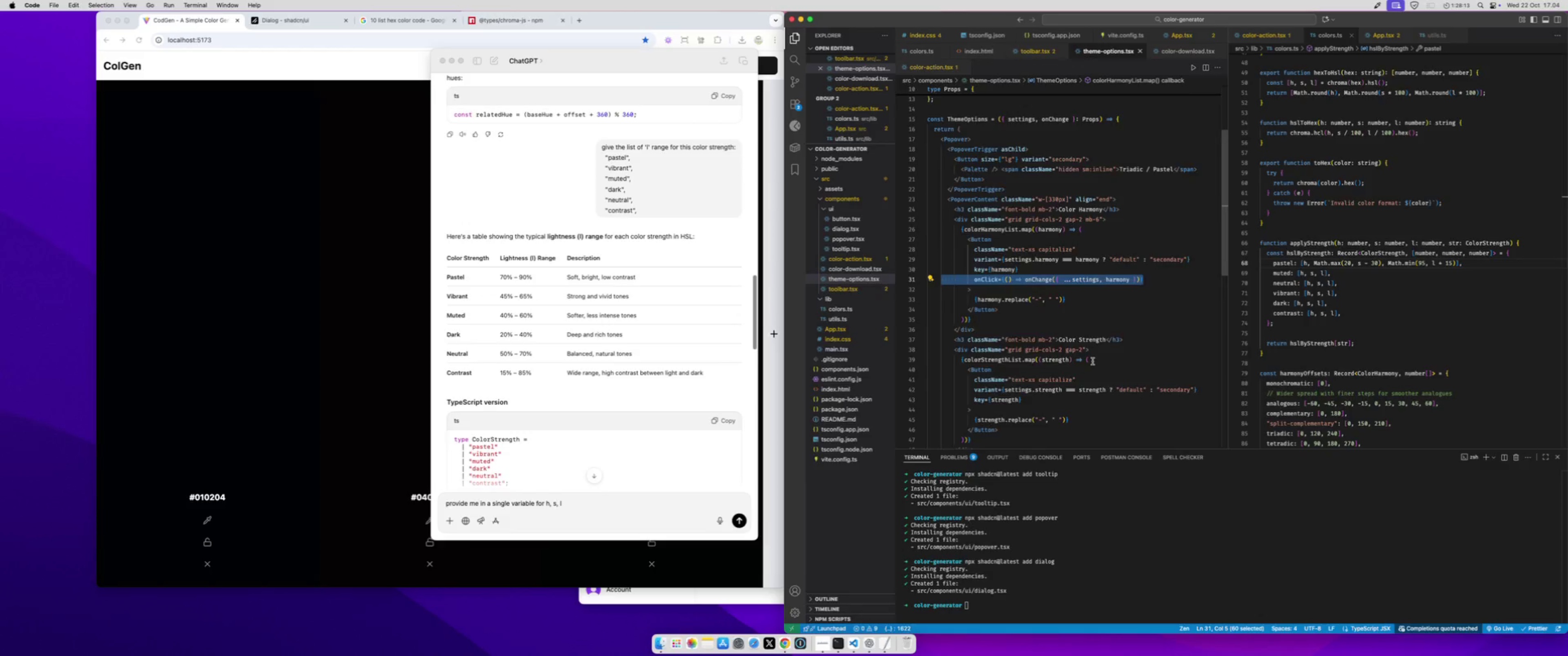 
scroll: coordinate [1093, 361], scroll_direction: down, amount: 1.0
 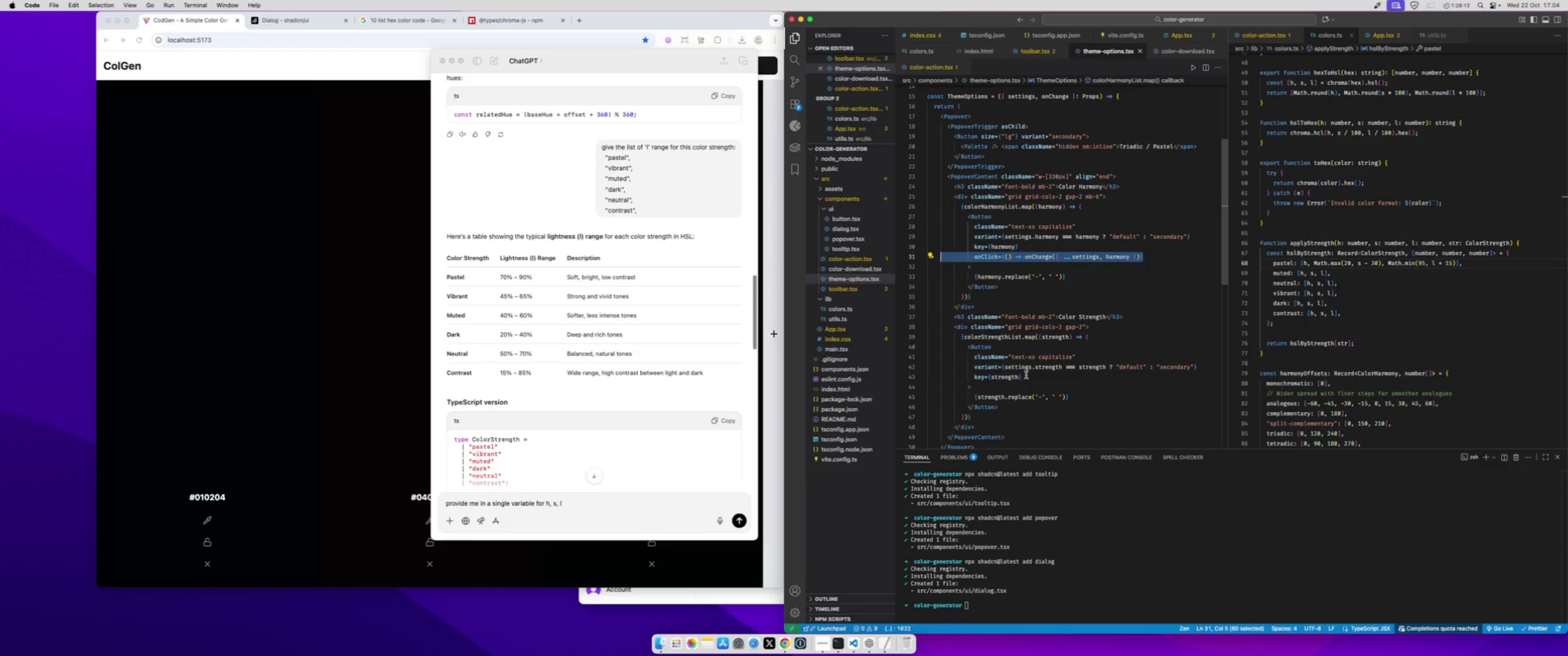 
left_click([1026, 375])
 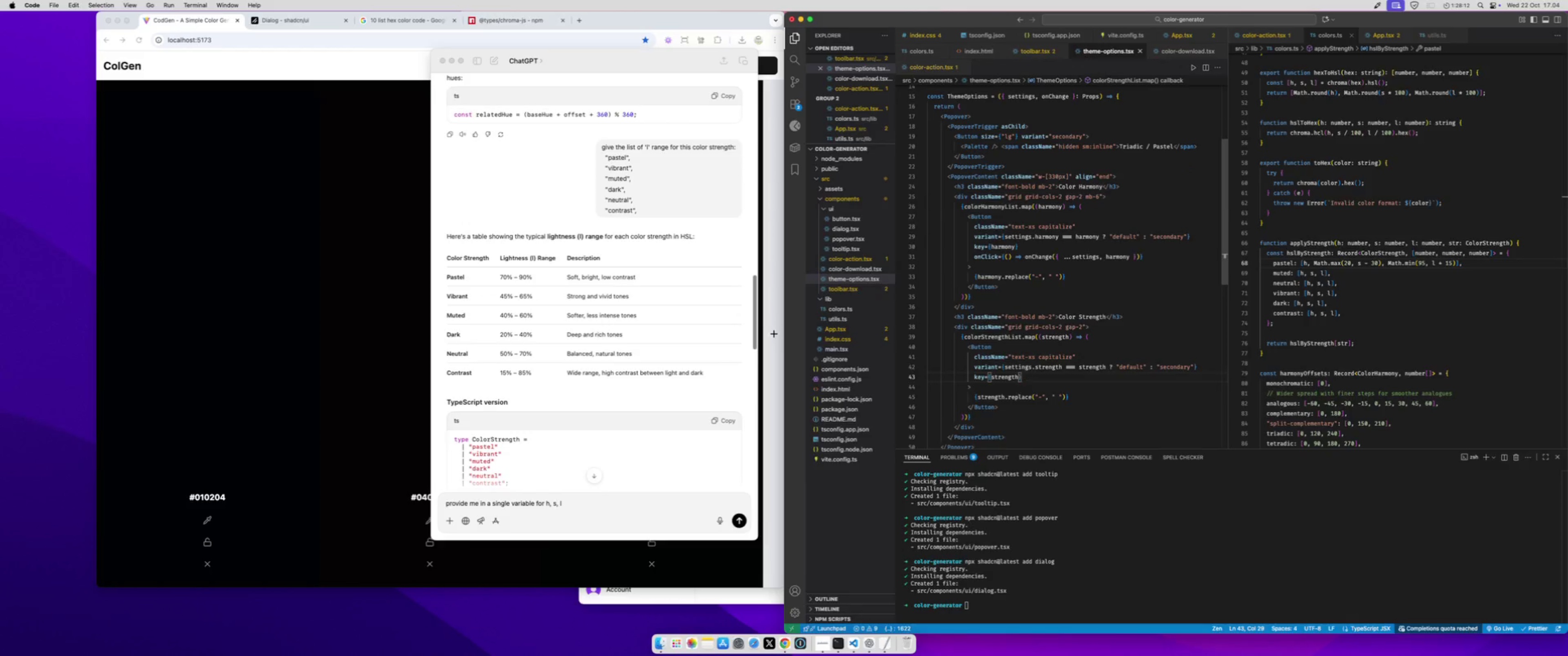 
key(Enter)
 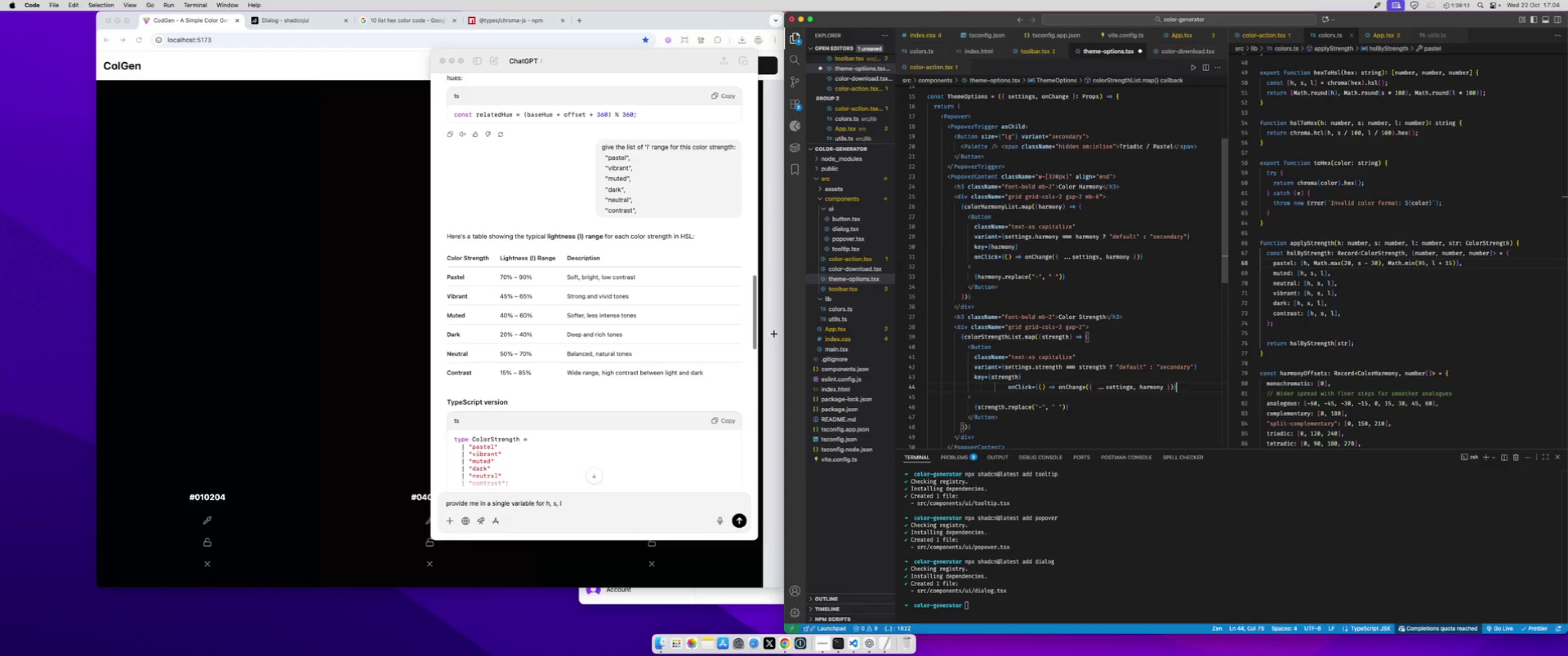 
key(Meta+CommandLeft)
 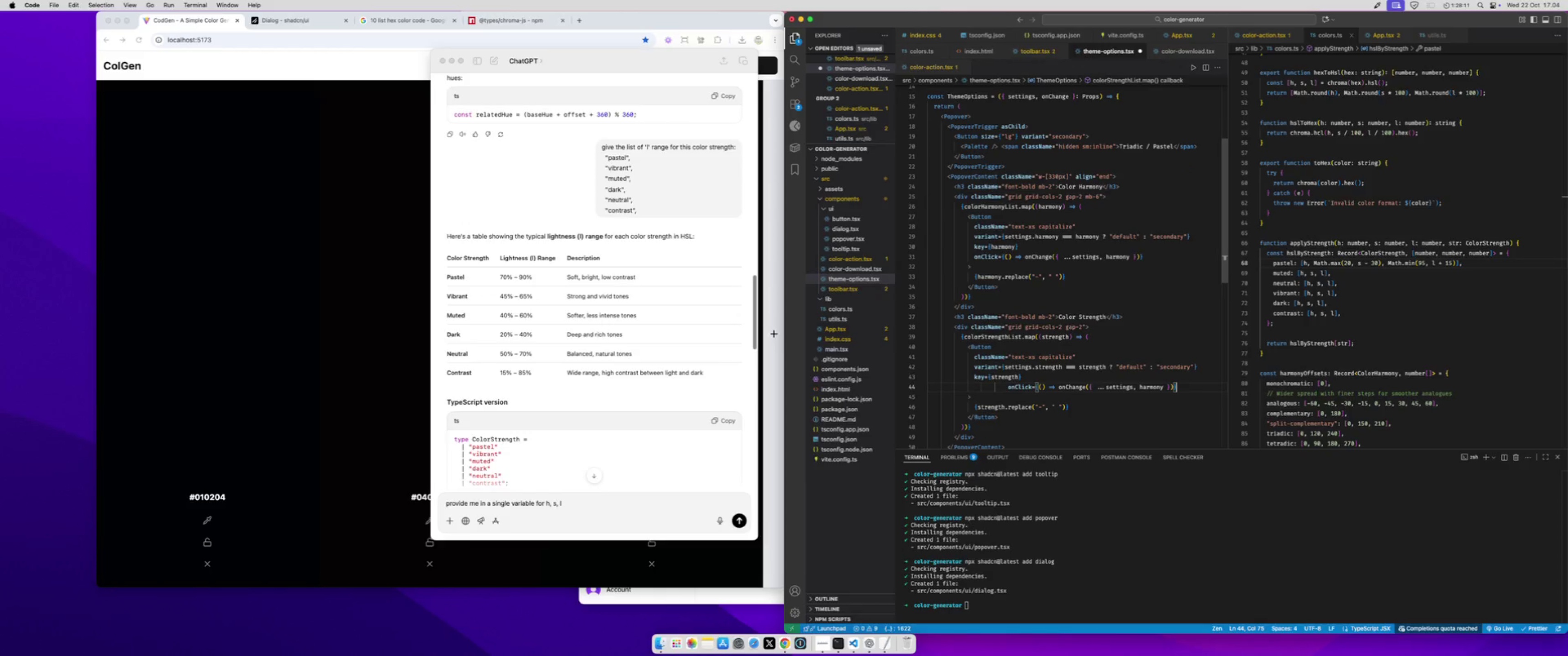 
key(Meta+V)
 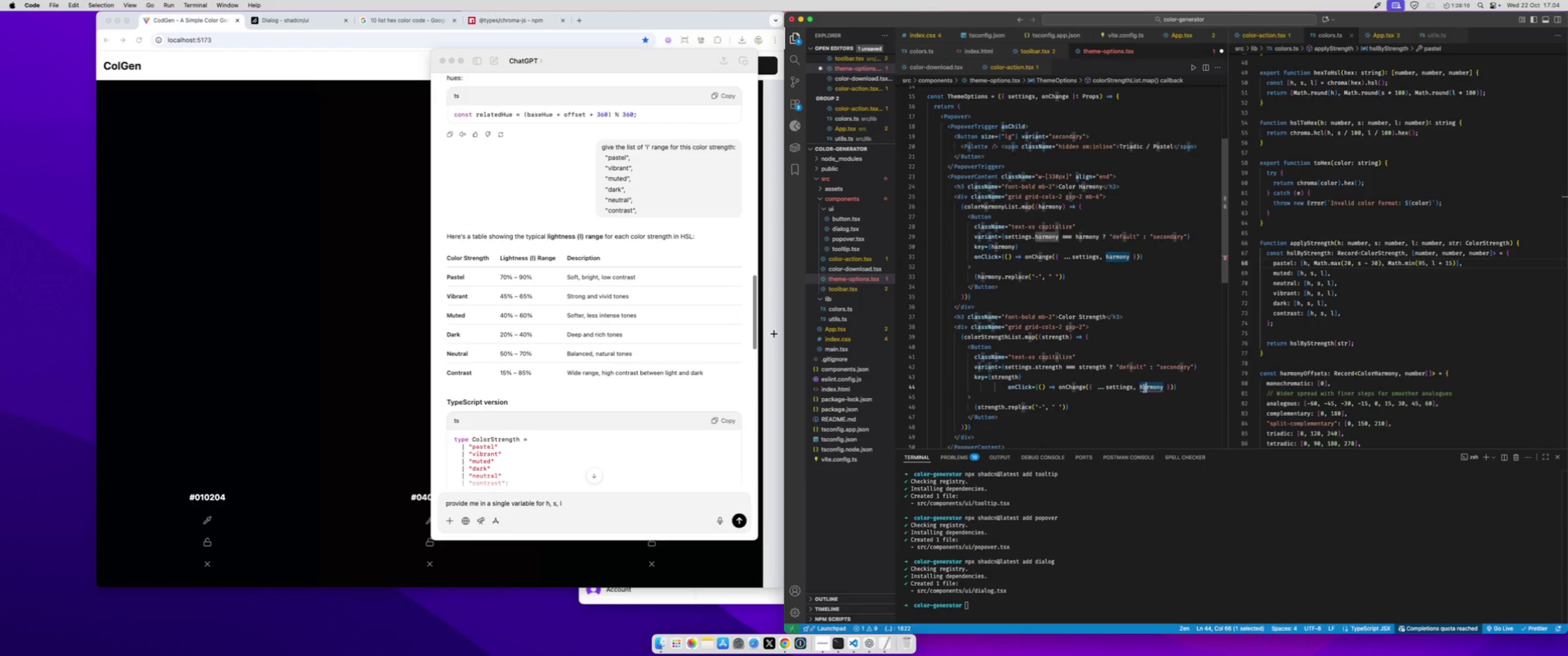 
type(stre)
 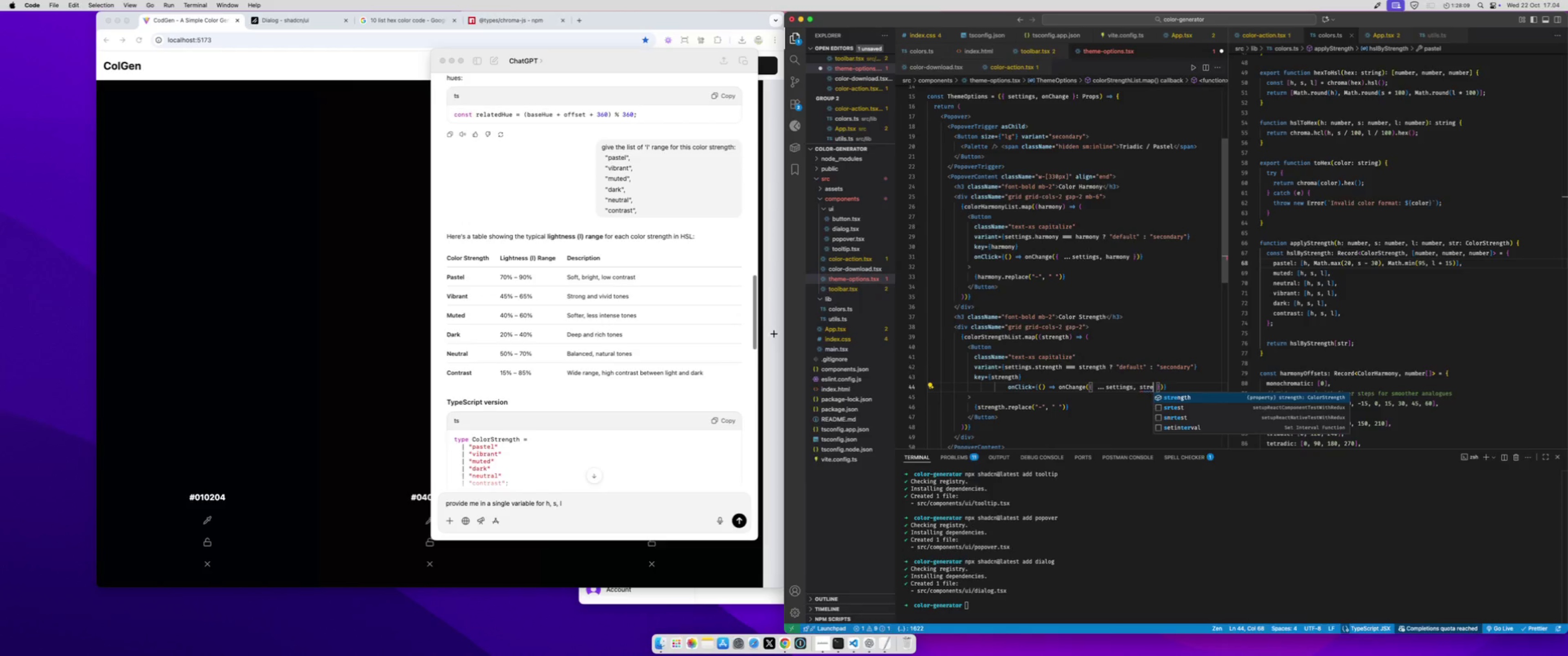 
key(Enter)
 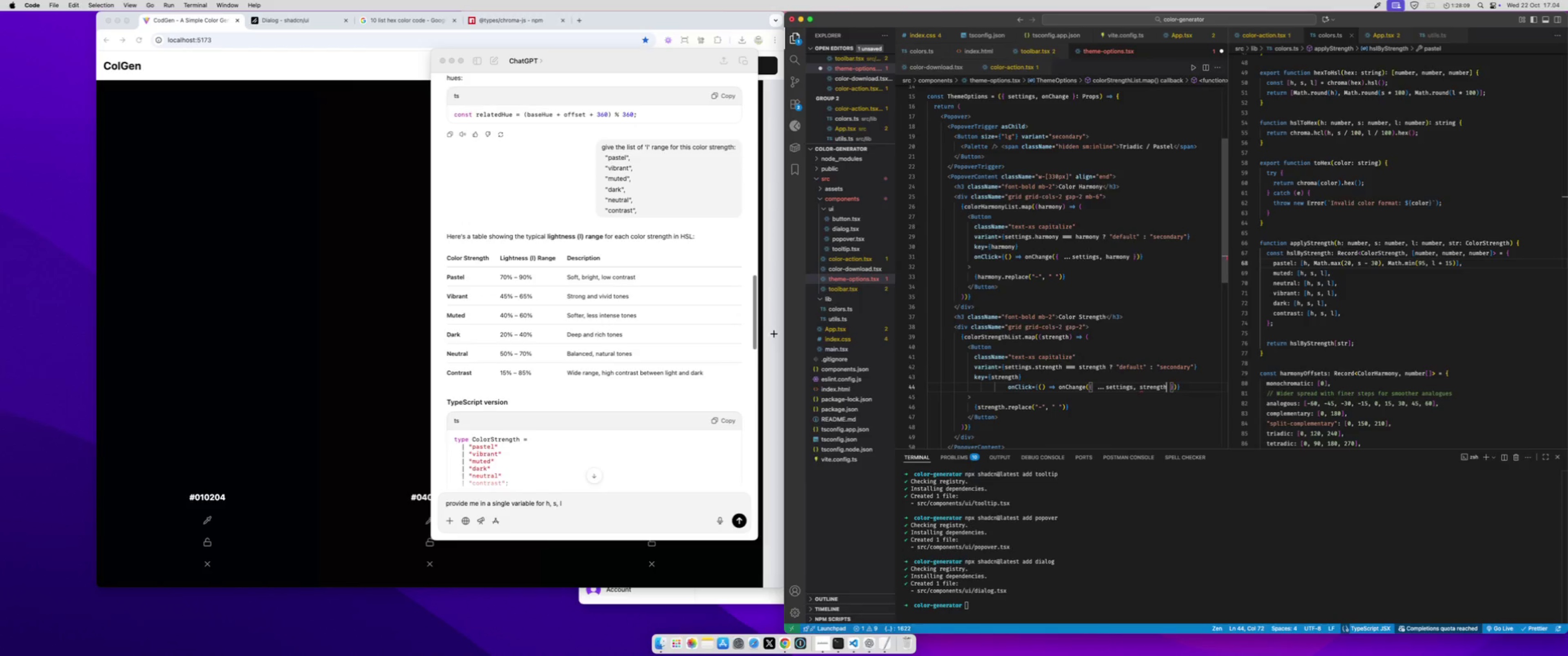 
key(Meta+S)
 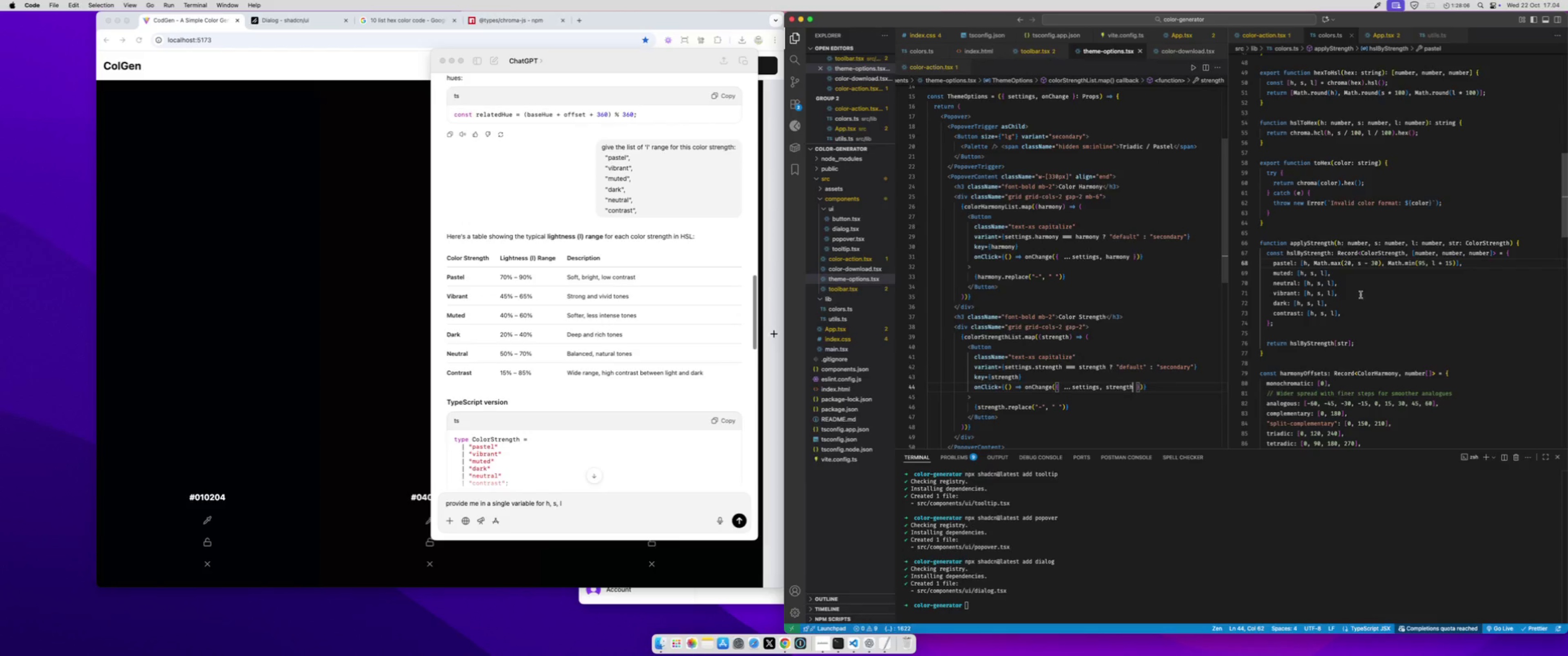 
scroll: coordinate [1361, 312], scroll_direction: down, amount: 12.0
 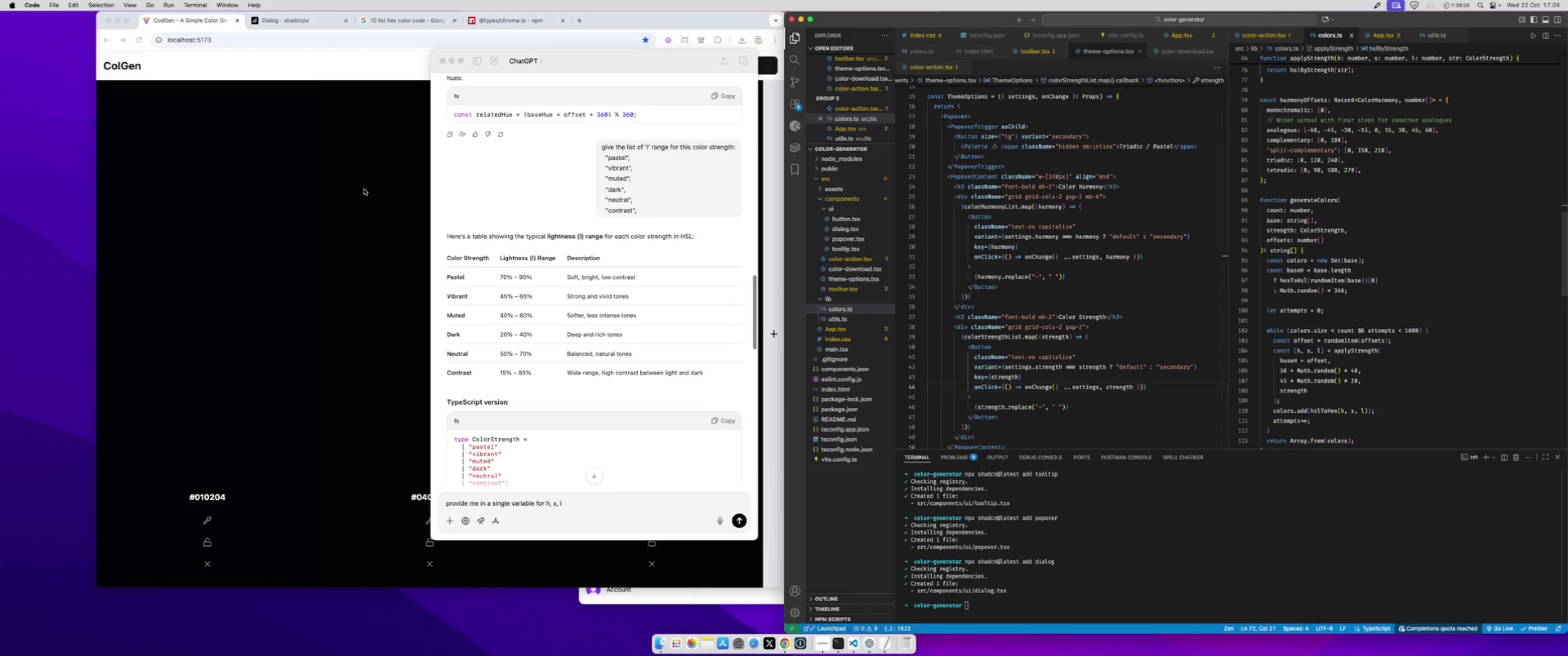 
left_click([363, 187])
 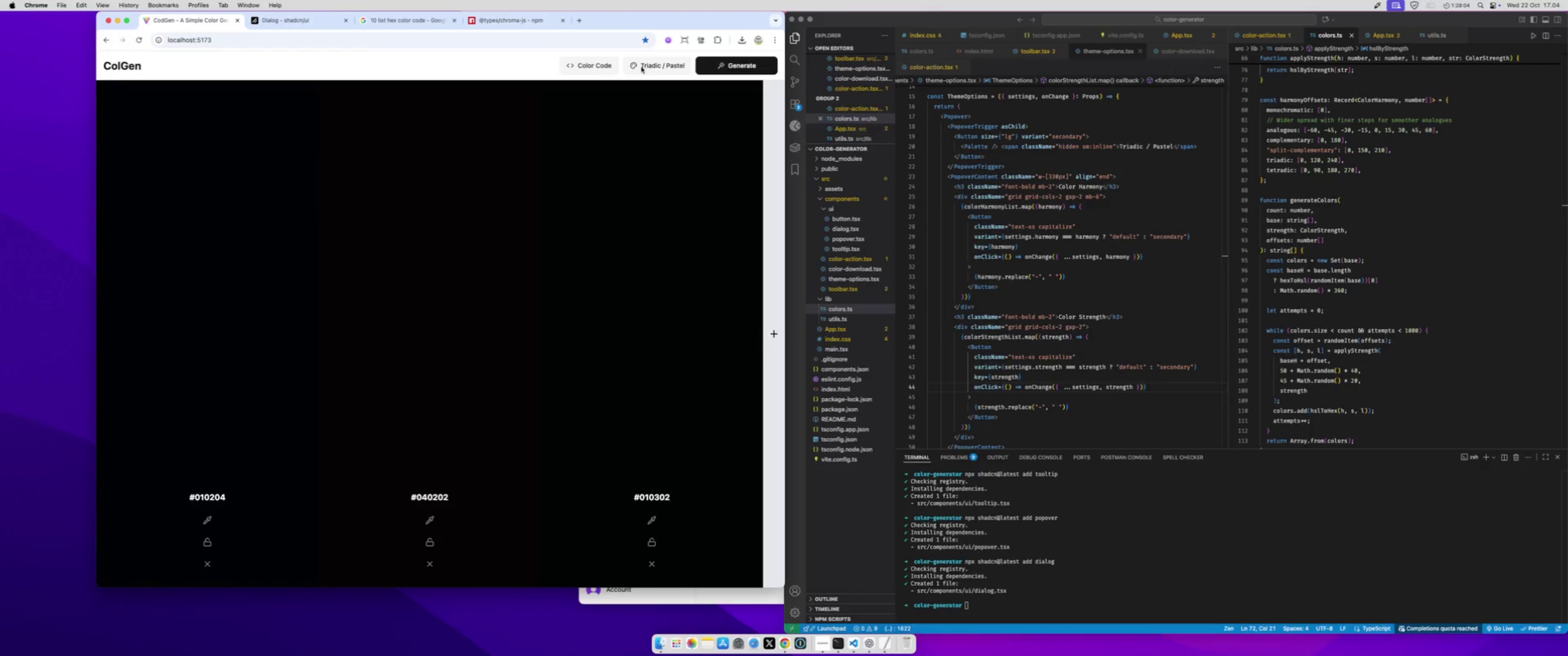 
left_click([641, 67])
 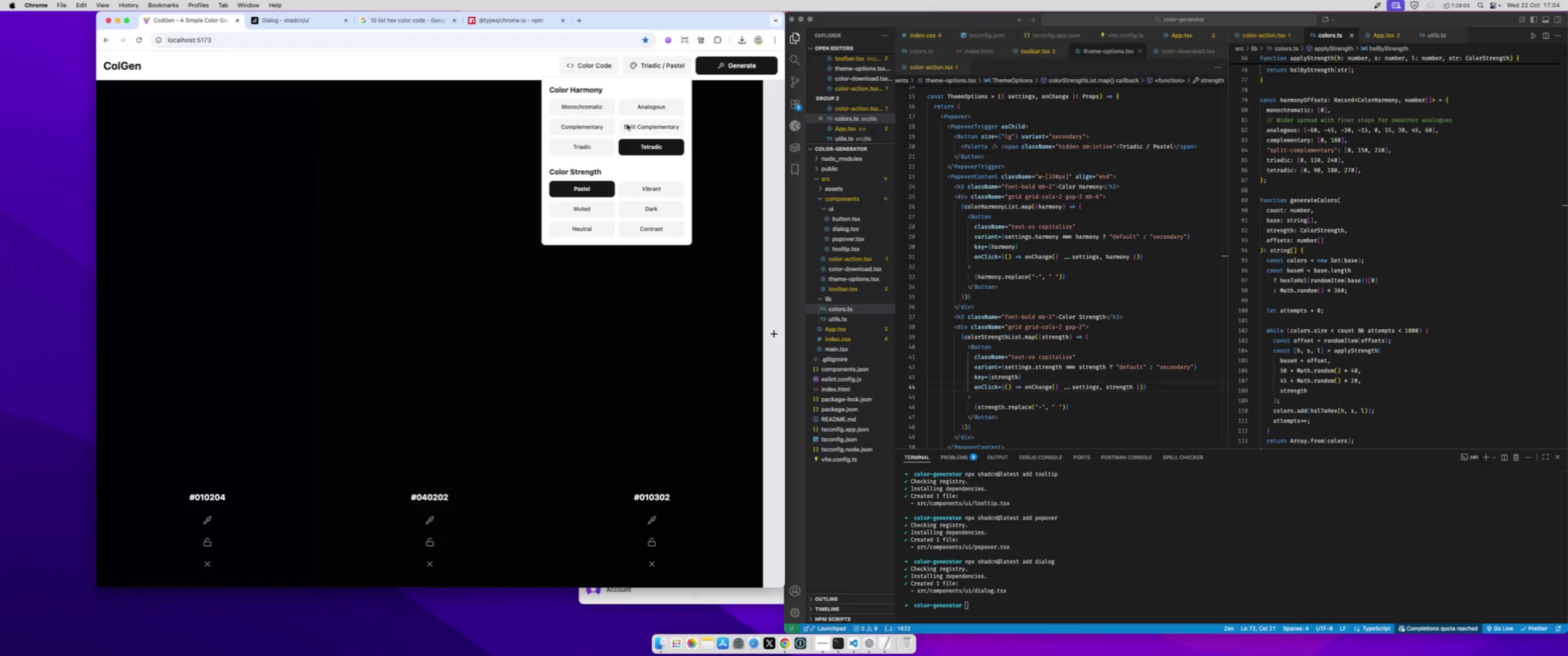 
left_click([627, 125])
 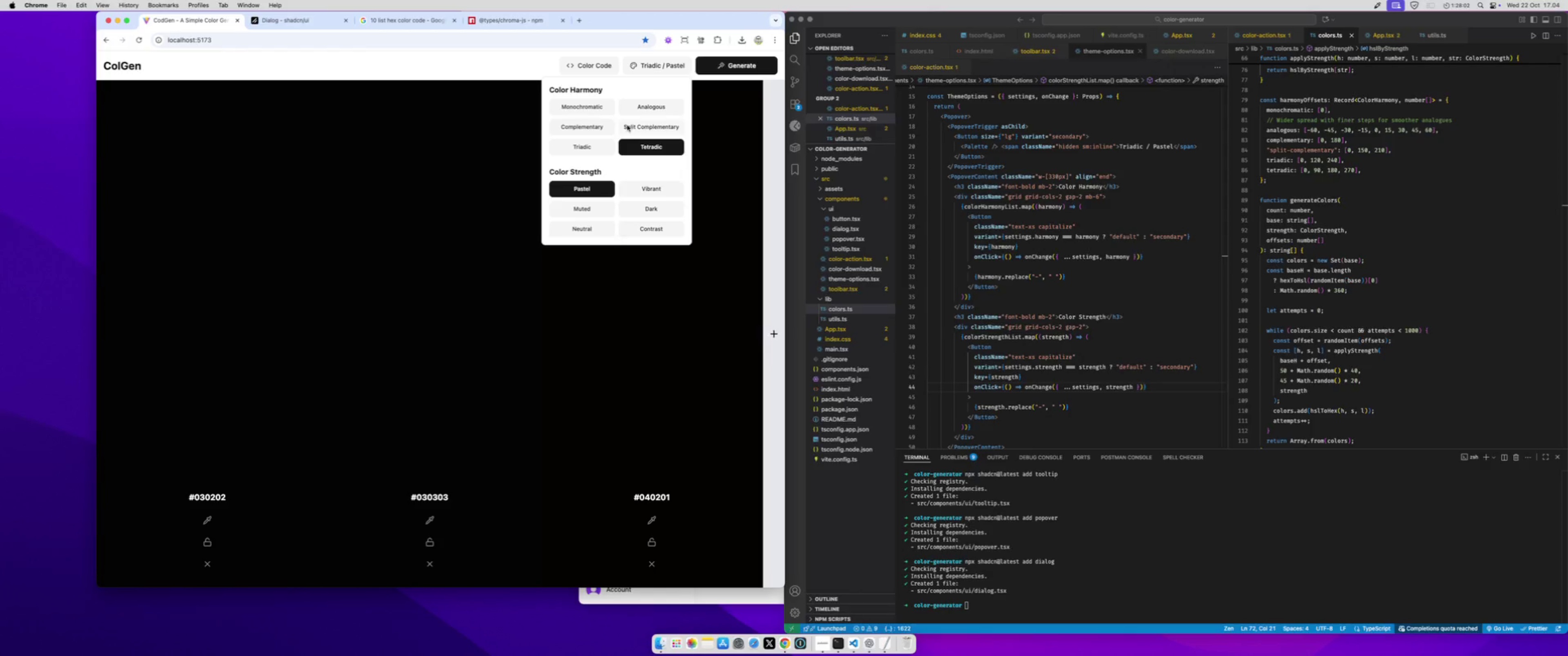 
left_click([627, 125])
 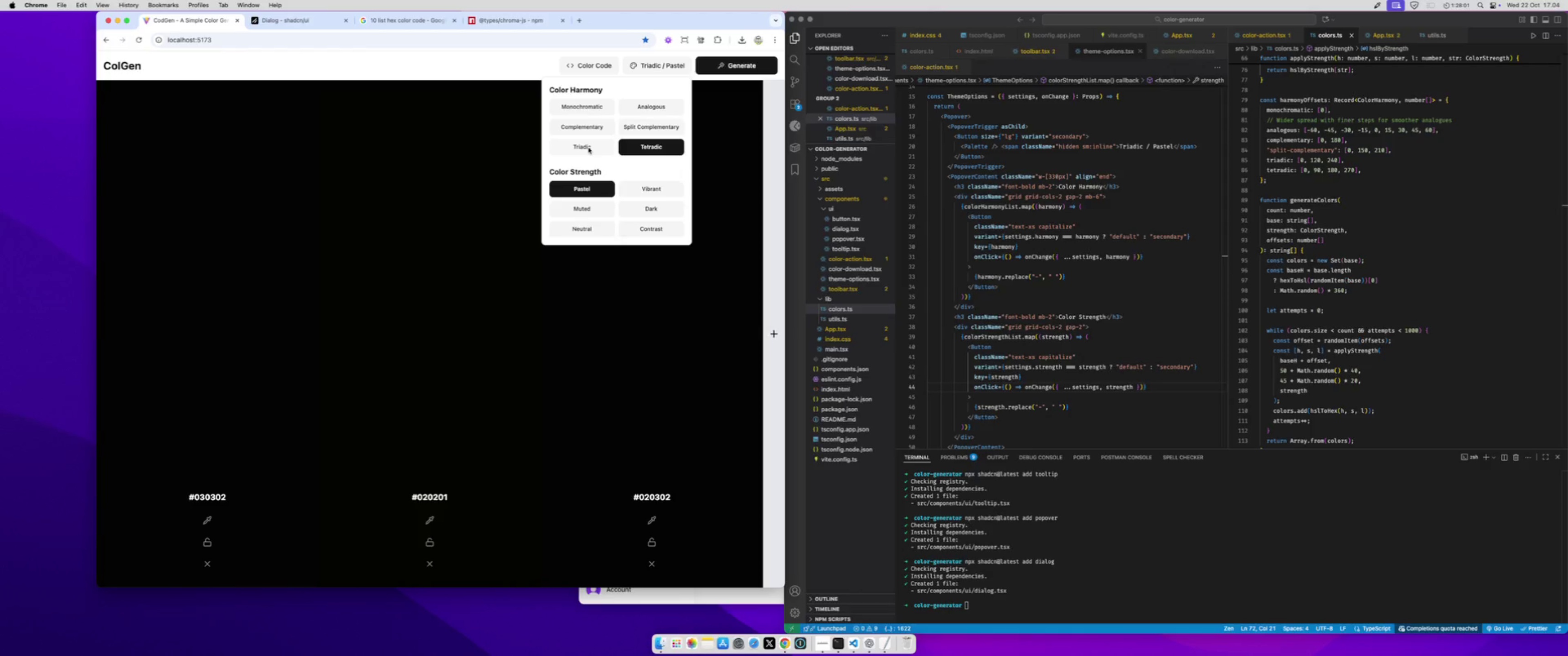 
left_click([588, 148])
 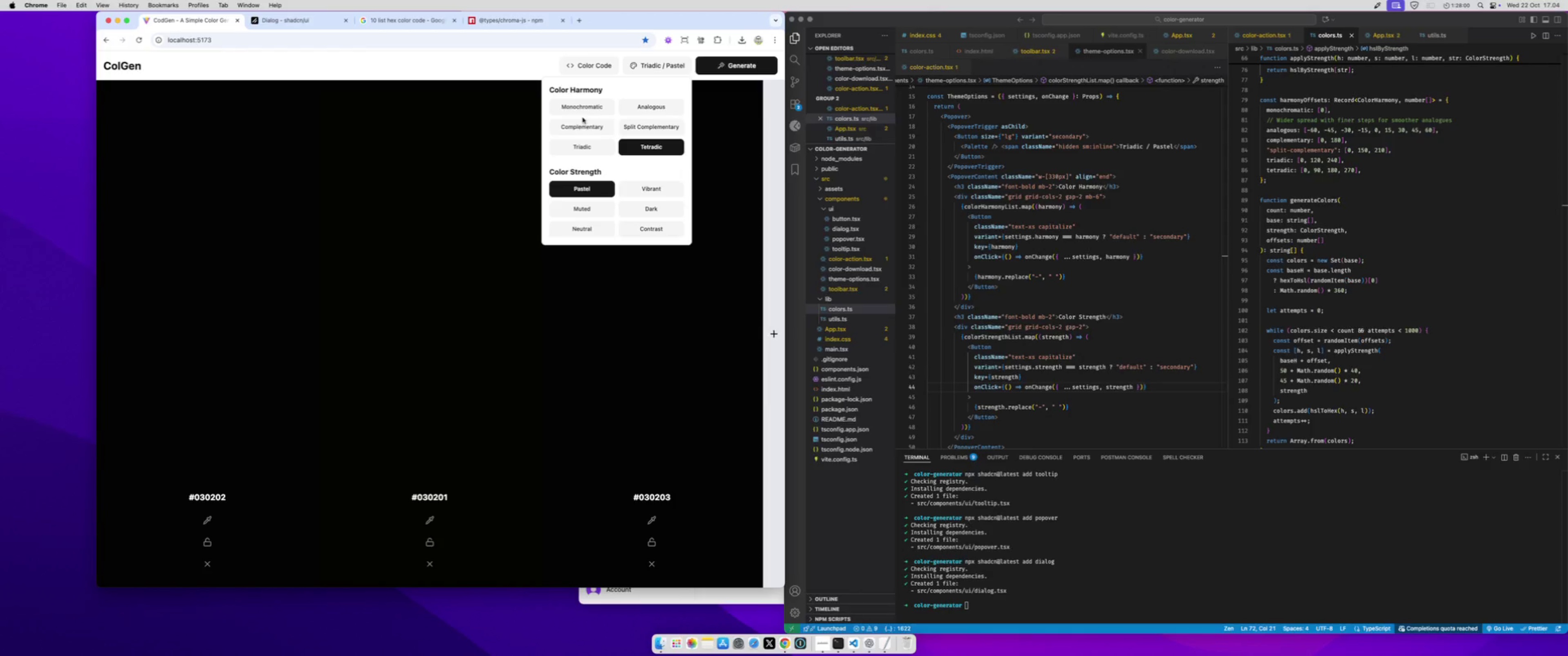 
left_click([584, 106])
 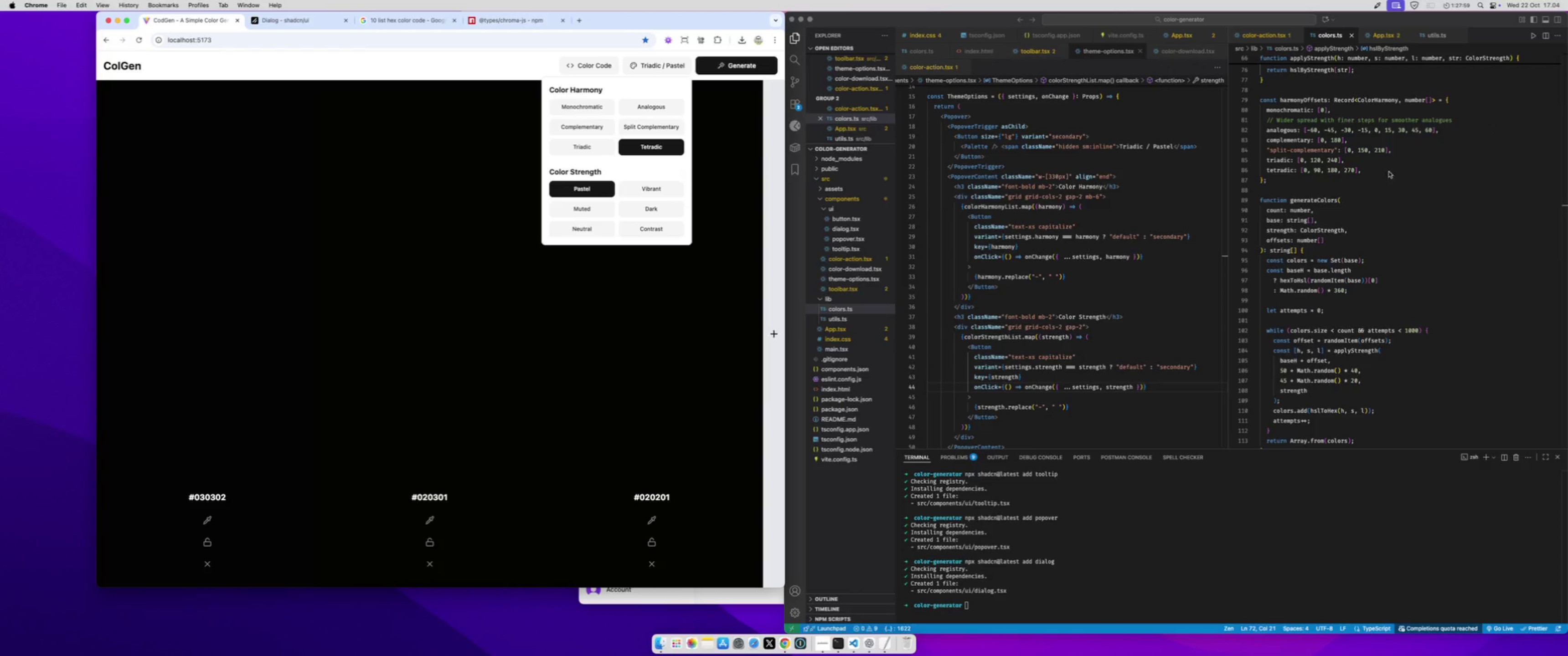 
left_click([1385, 172])
 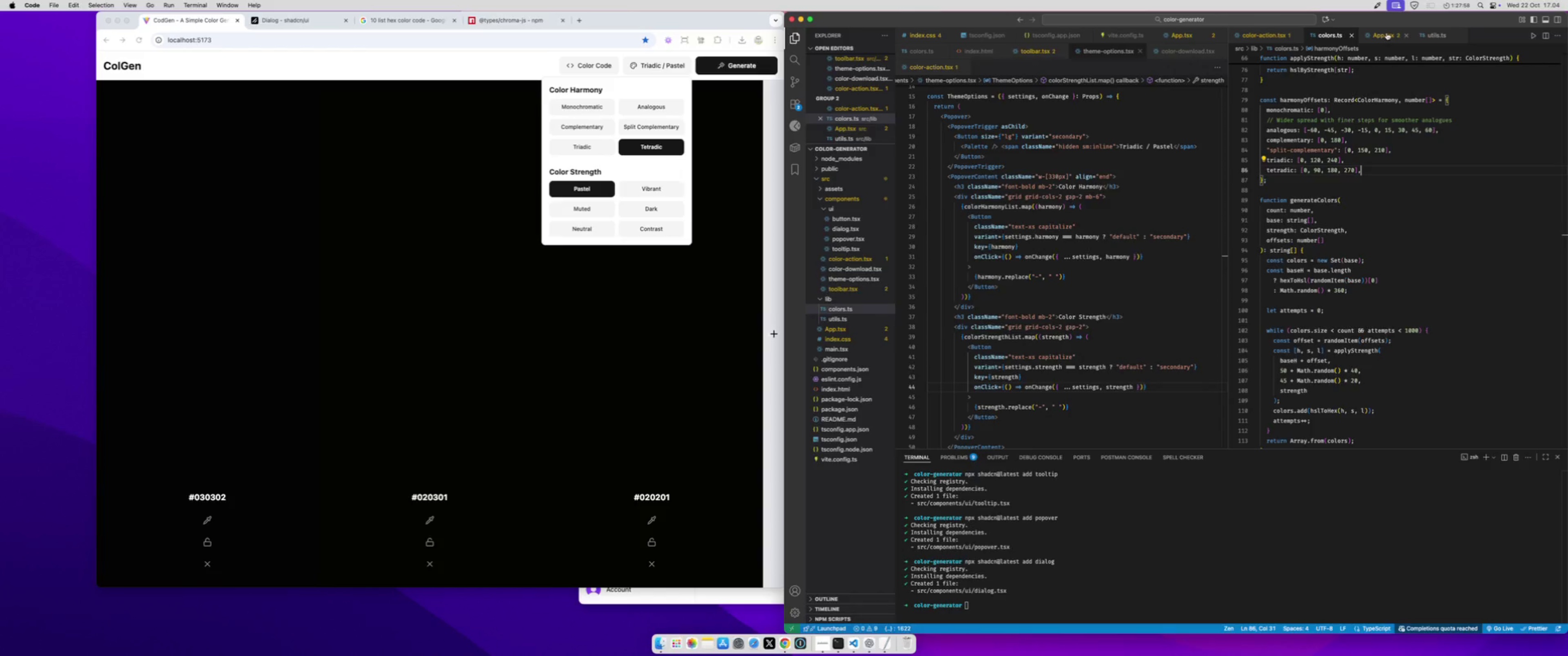 
left_click([1387, 33])
 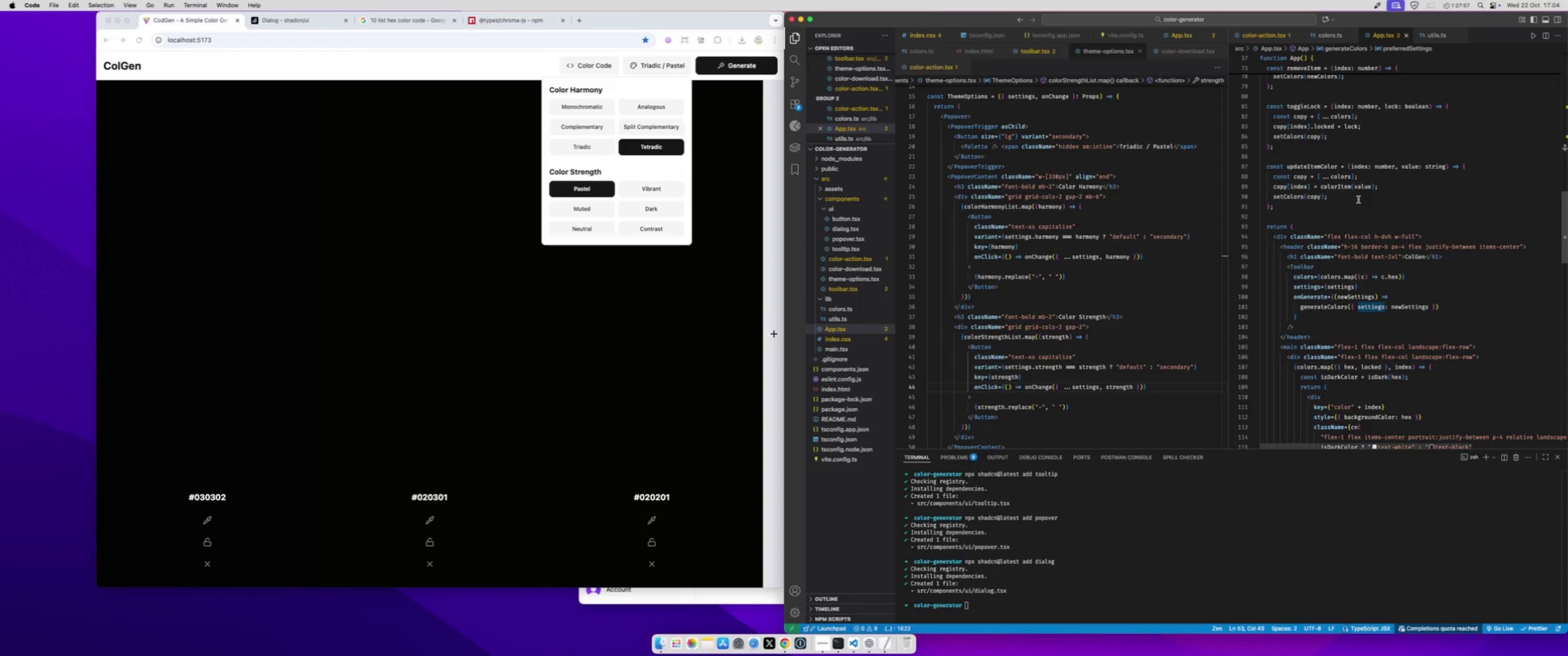 
scroll: coordinate [1358, 200], scroll_direction: up, amount: 8.0
 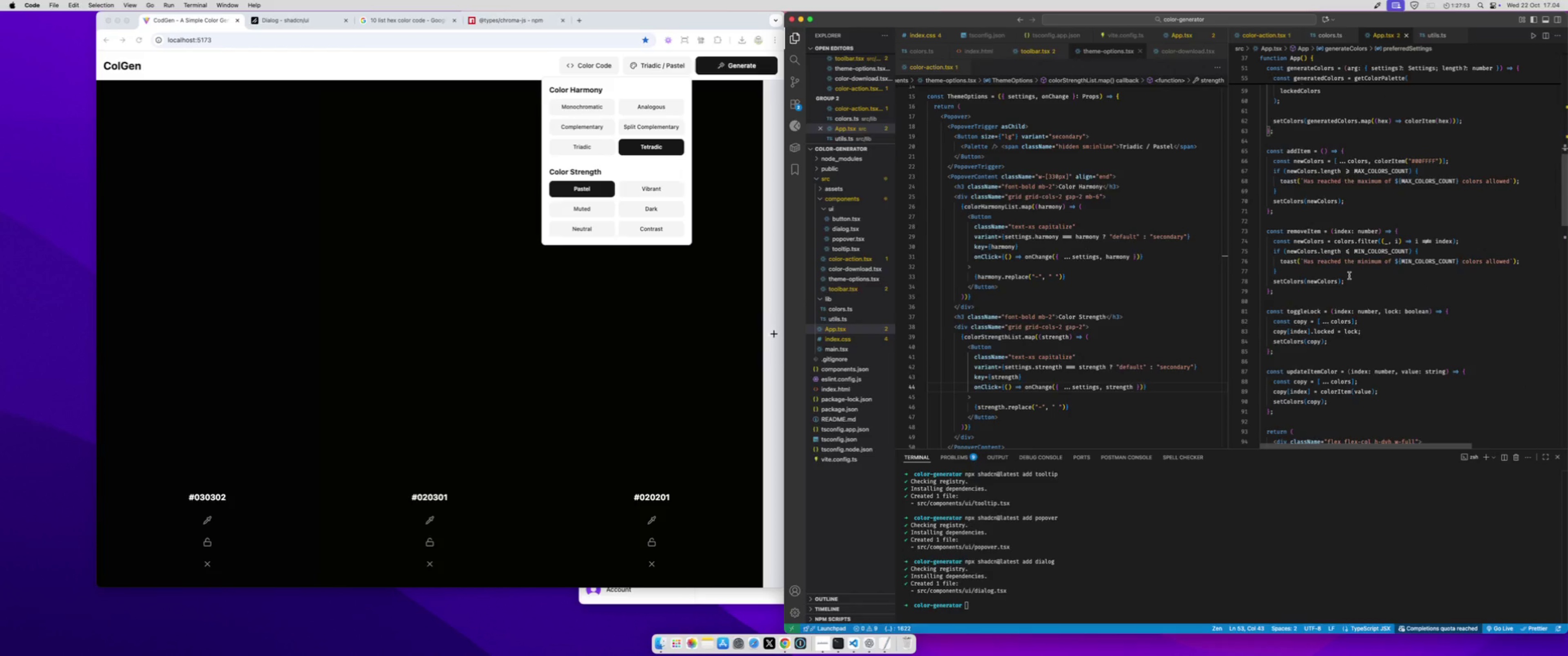 
scroll: coordinate [1349, 276], scroll_direction: down, amount: 8.0
 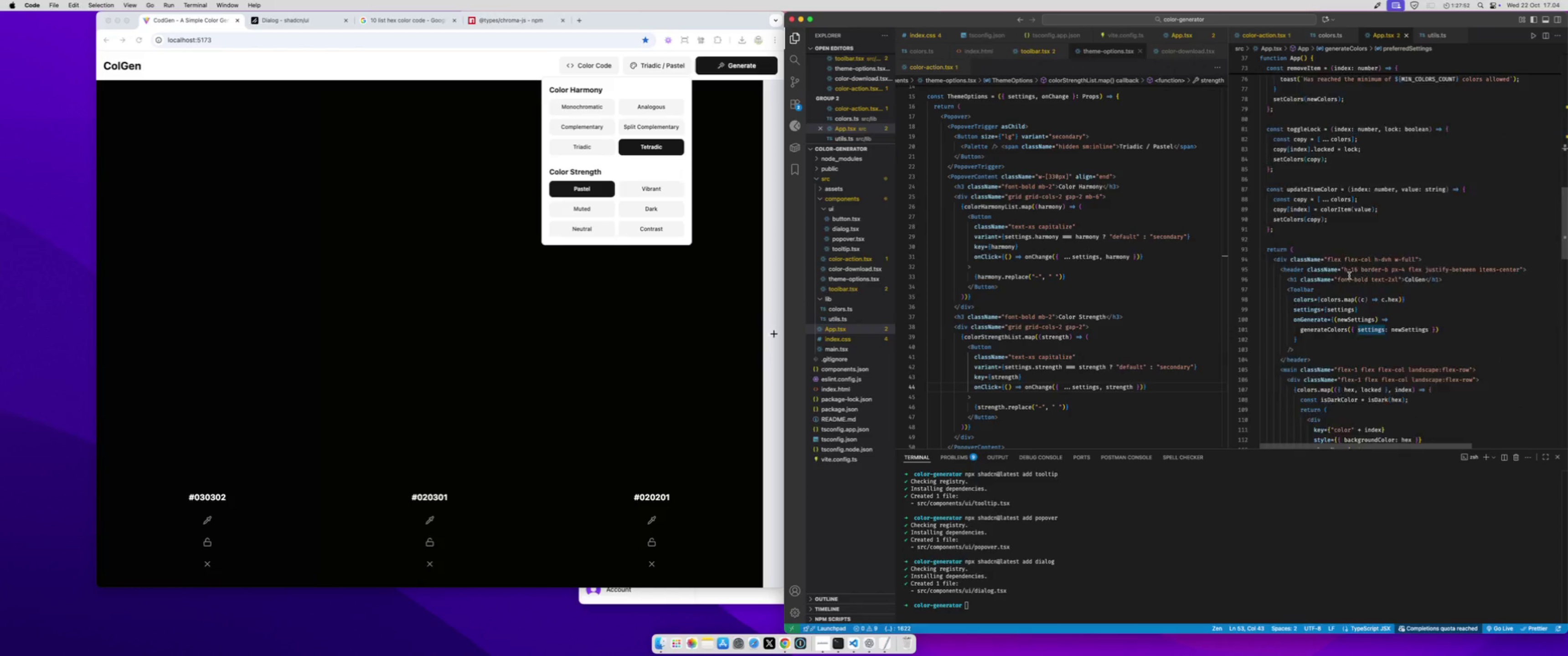 
scroll: coordinate [1349, 276], scroll_direction: up, amount: 15.0
 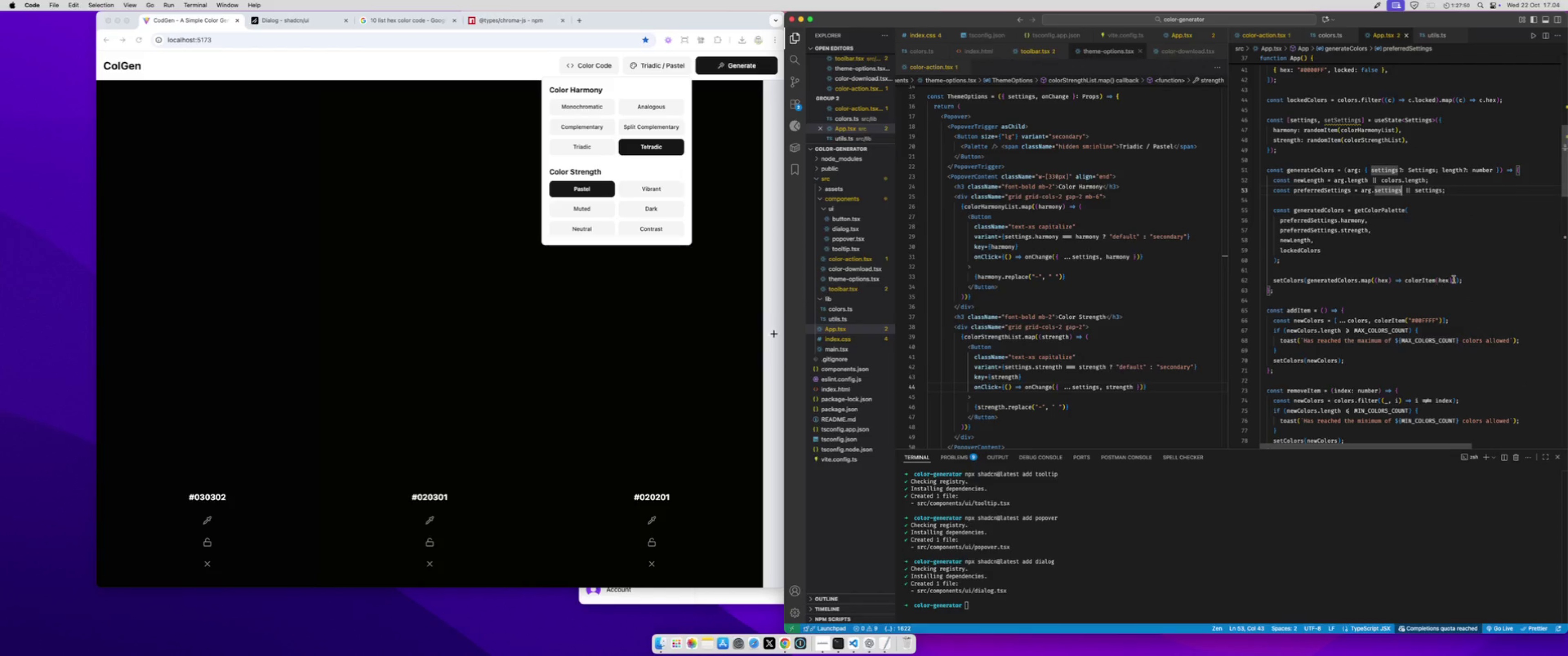 
left_click([1468, 278])
 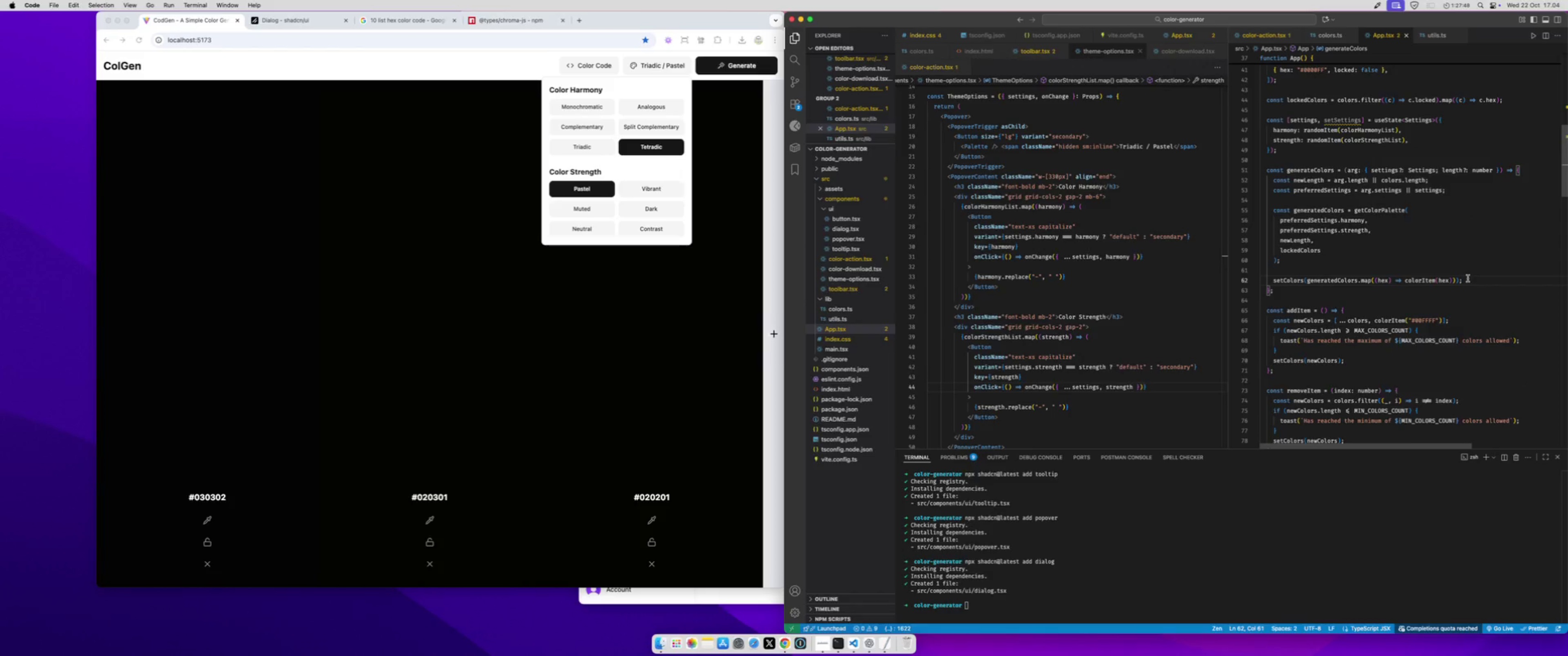 
key(Enter)
 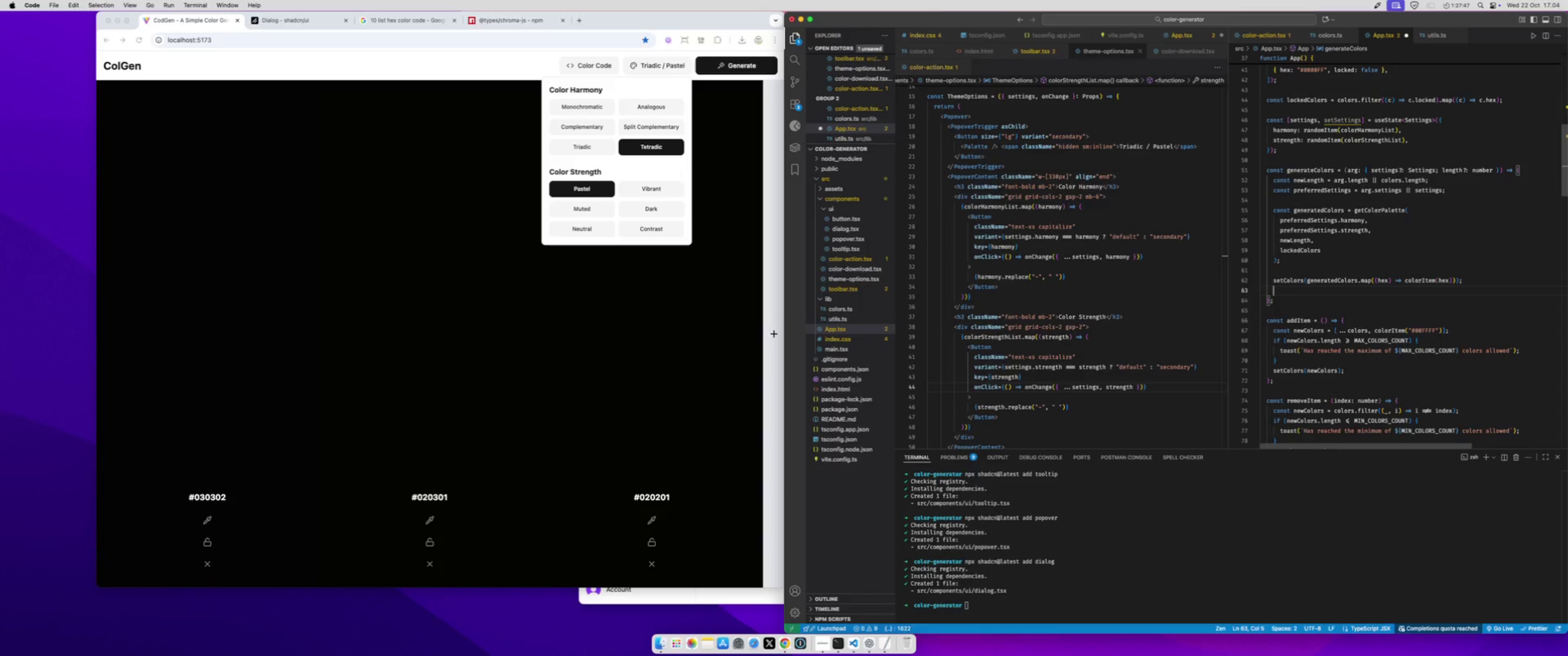 
type(if(arg.new)
key(Backspace)
key(Backspace)
key(Backspace)
type(set)
 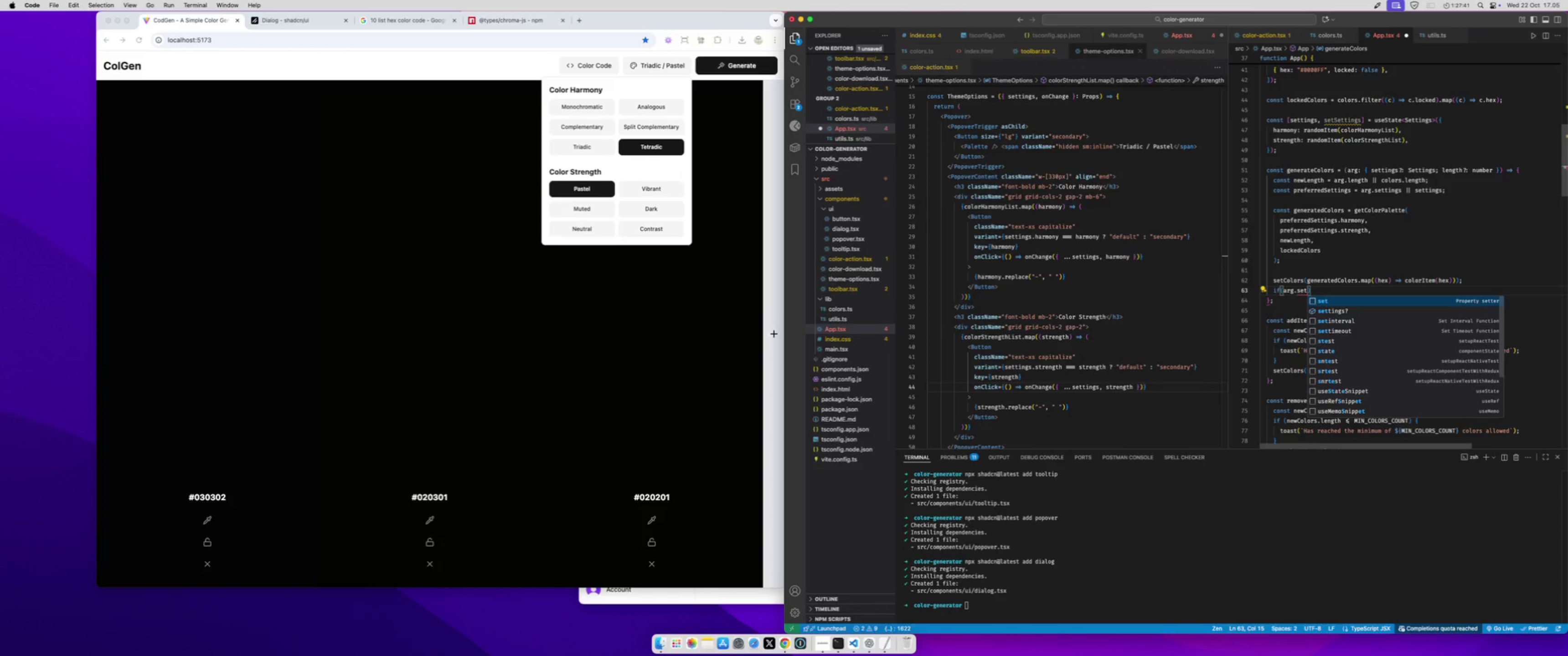 
key(ArrowDown)
 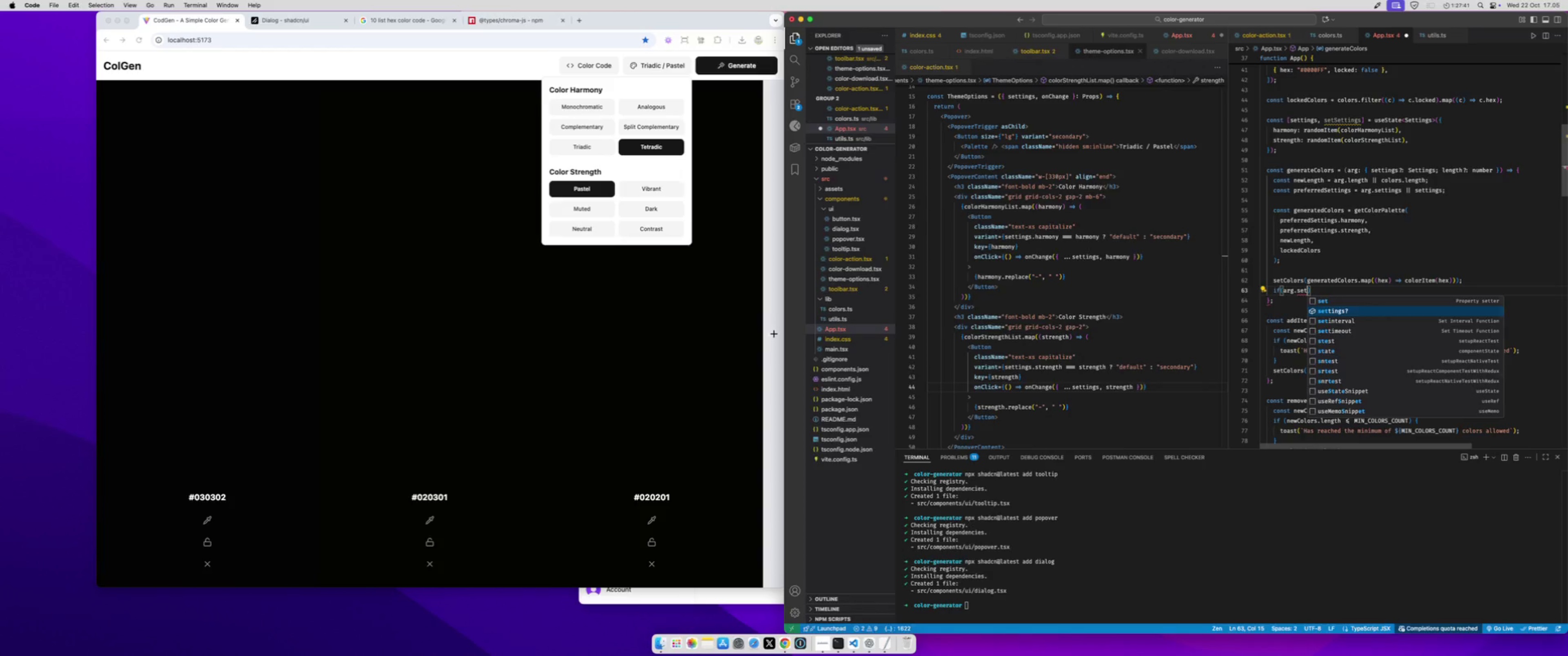 
key(Enter)
 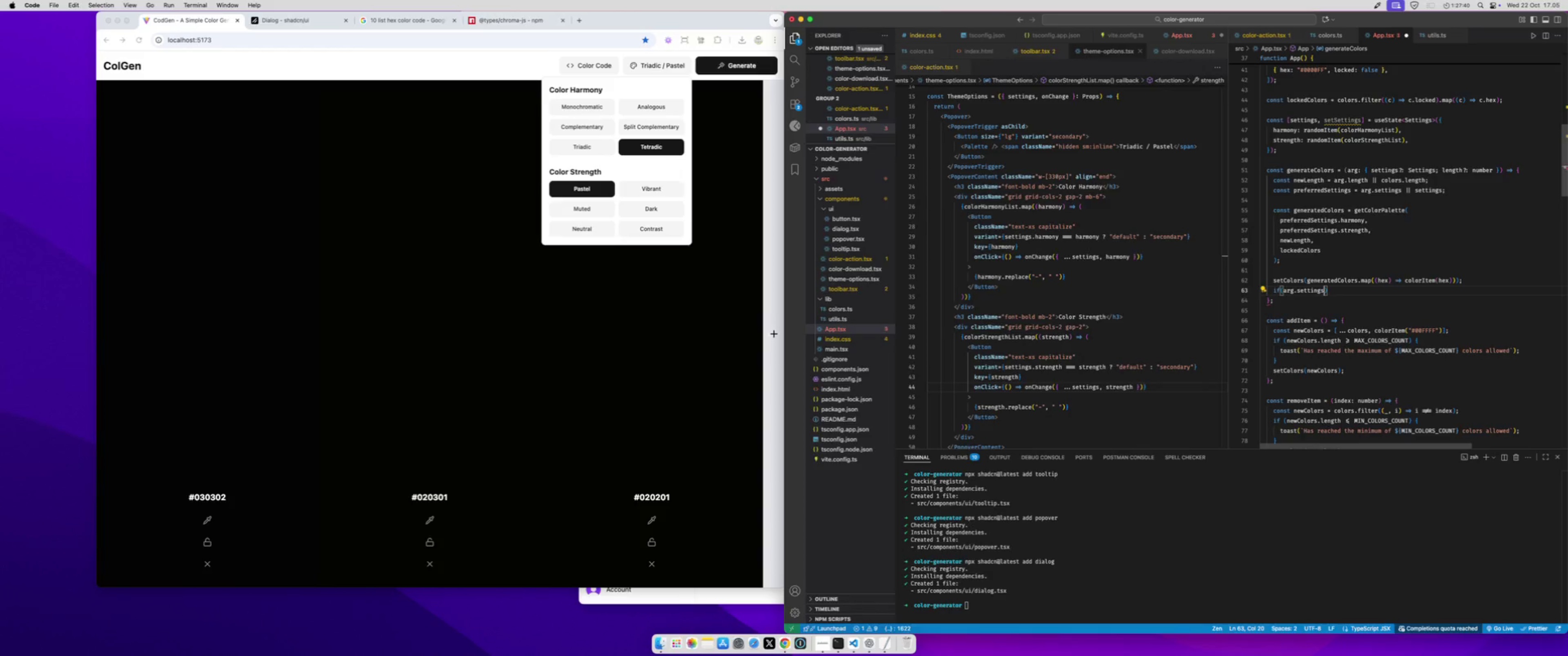 
key(ArrowRight)
 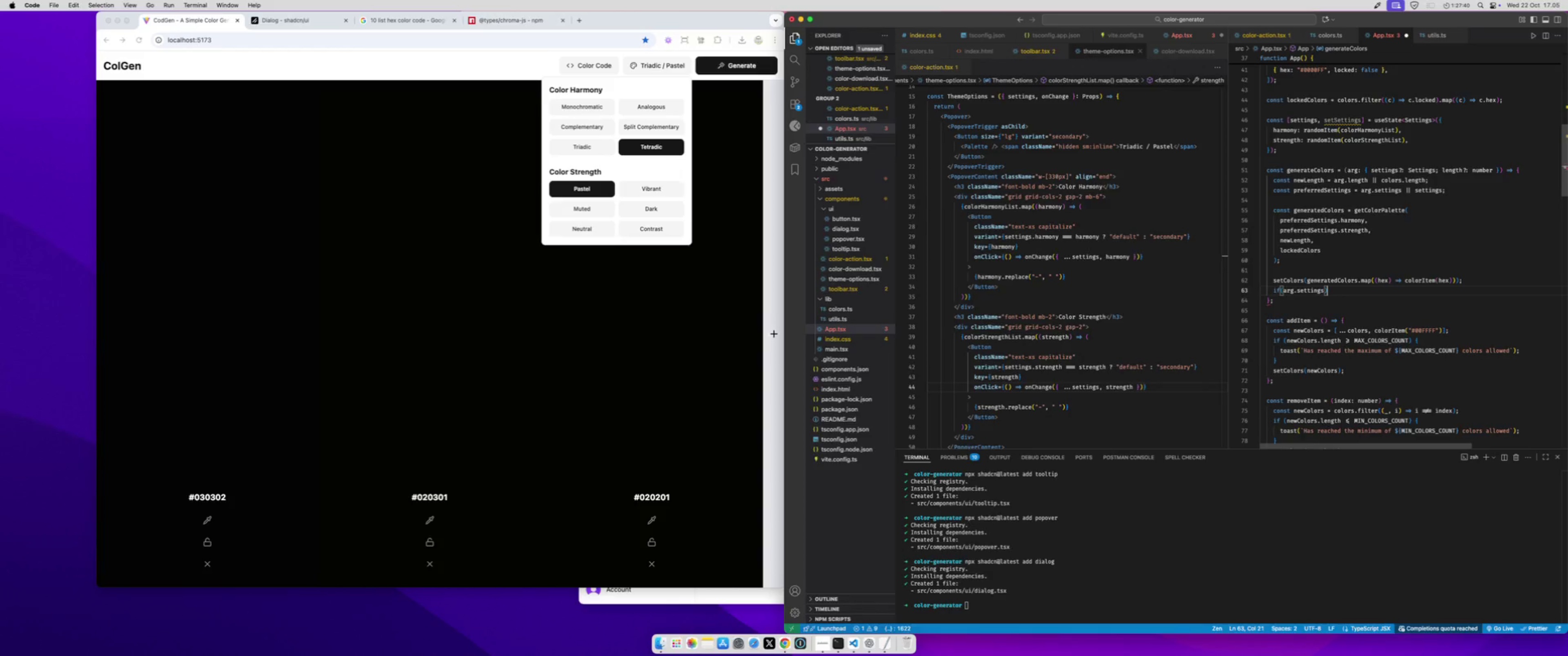 
key(Shift+BracketLeft)
 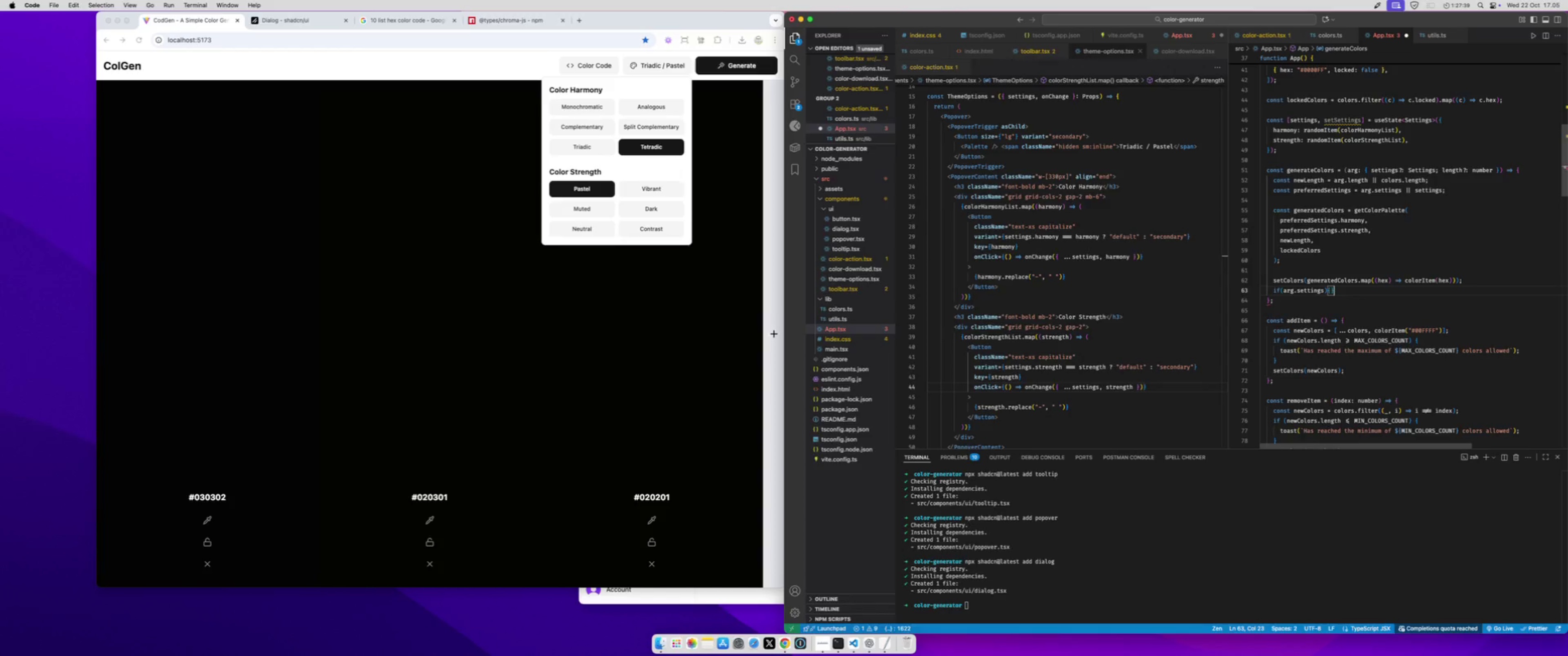 
key(Shift+BracketRight)
 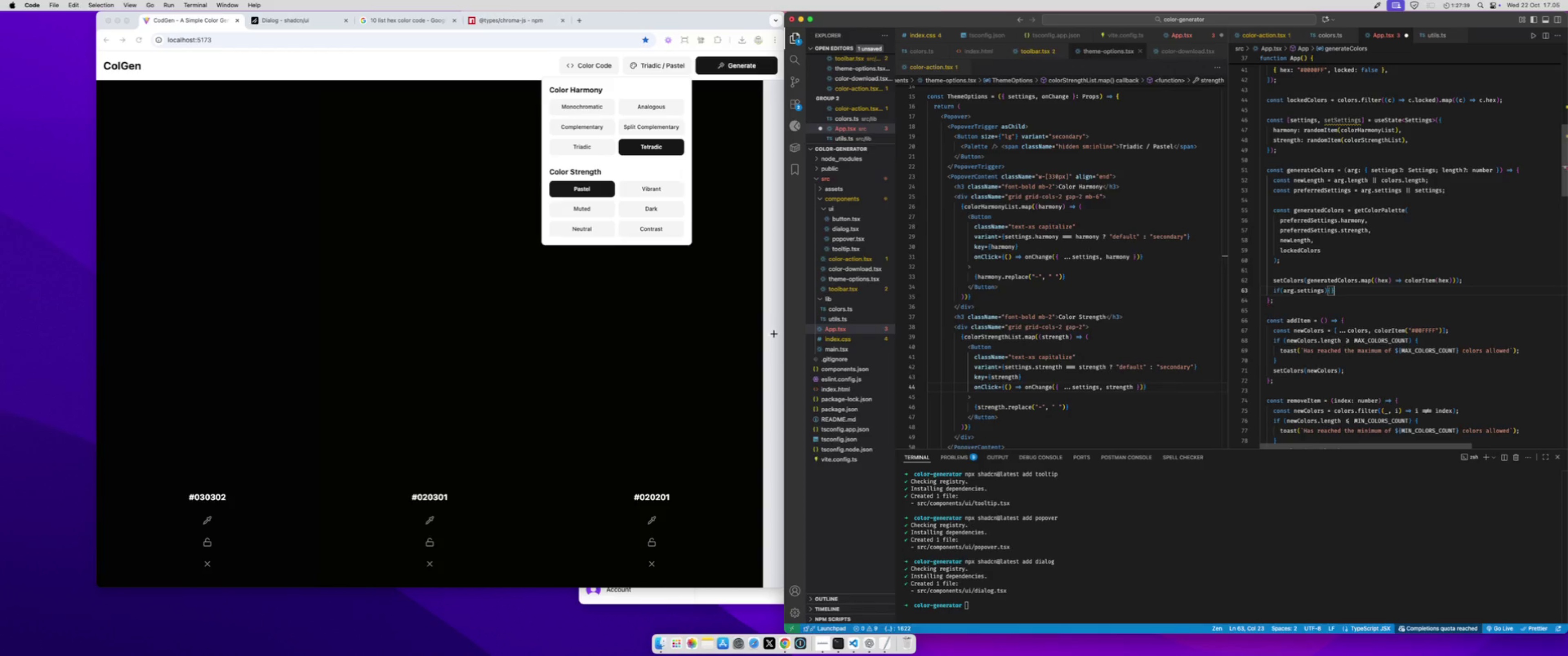 
key(ArrowLeft)
 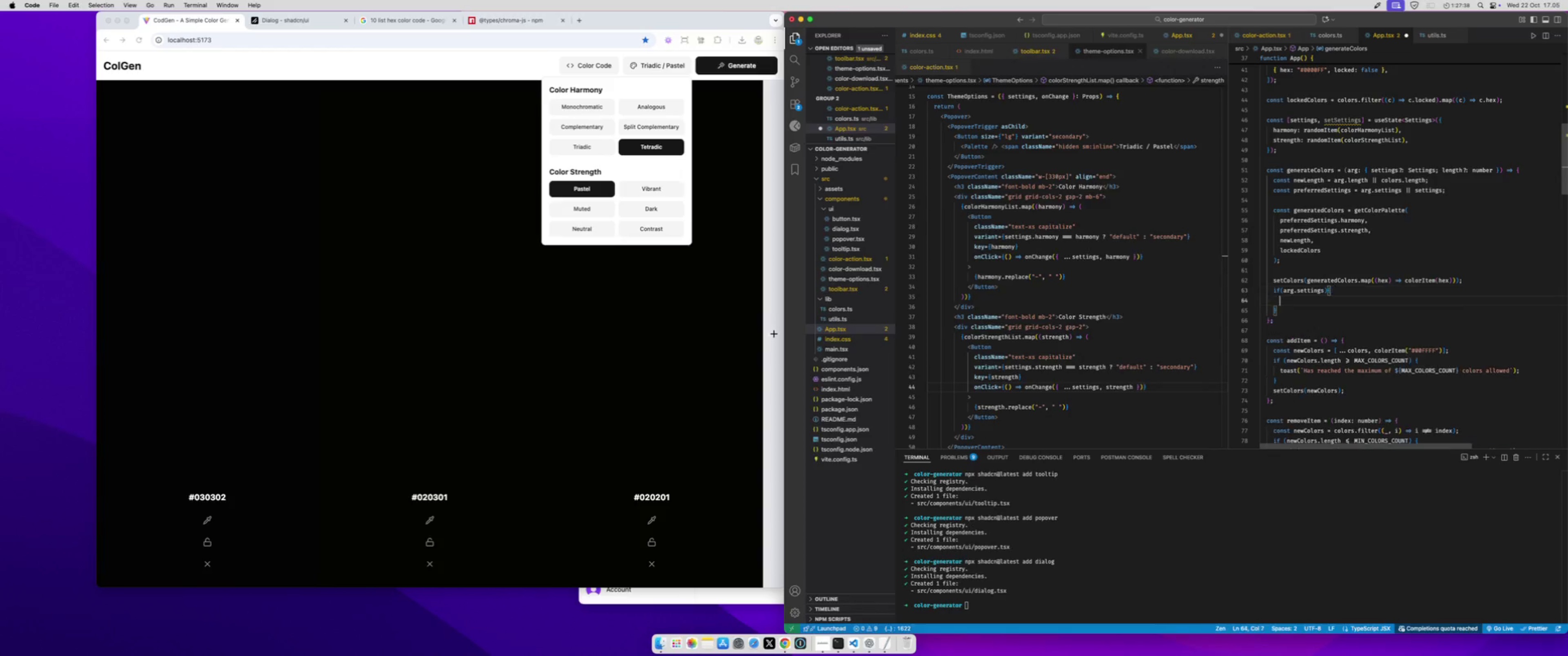 
key(Enter)
 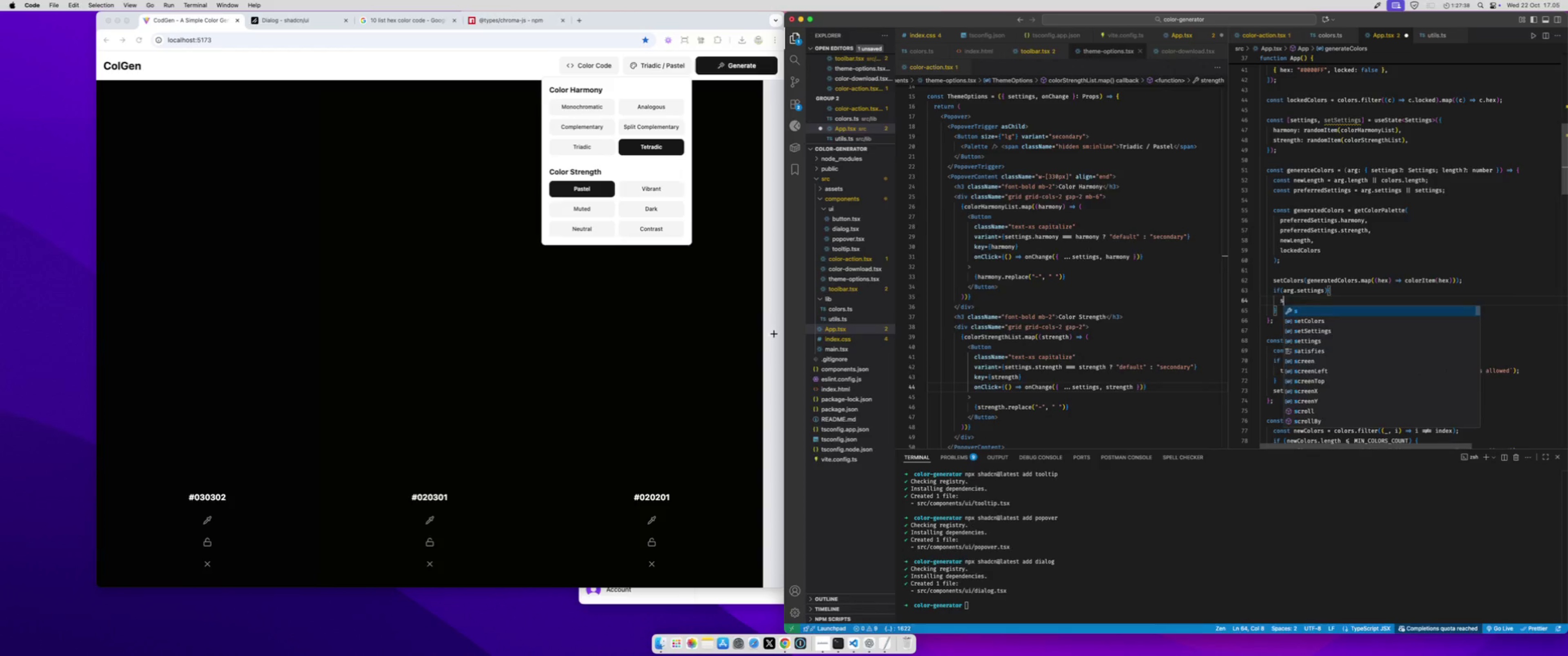 
type(setSe)
 